 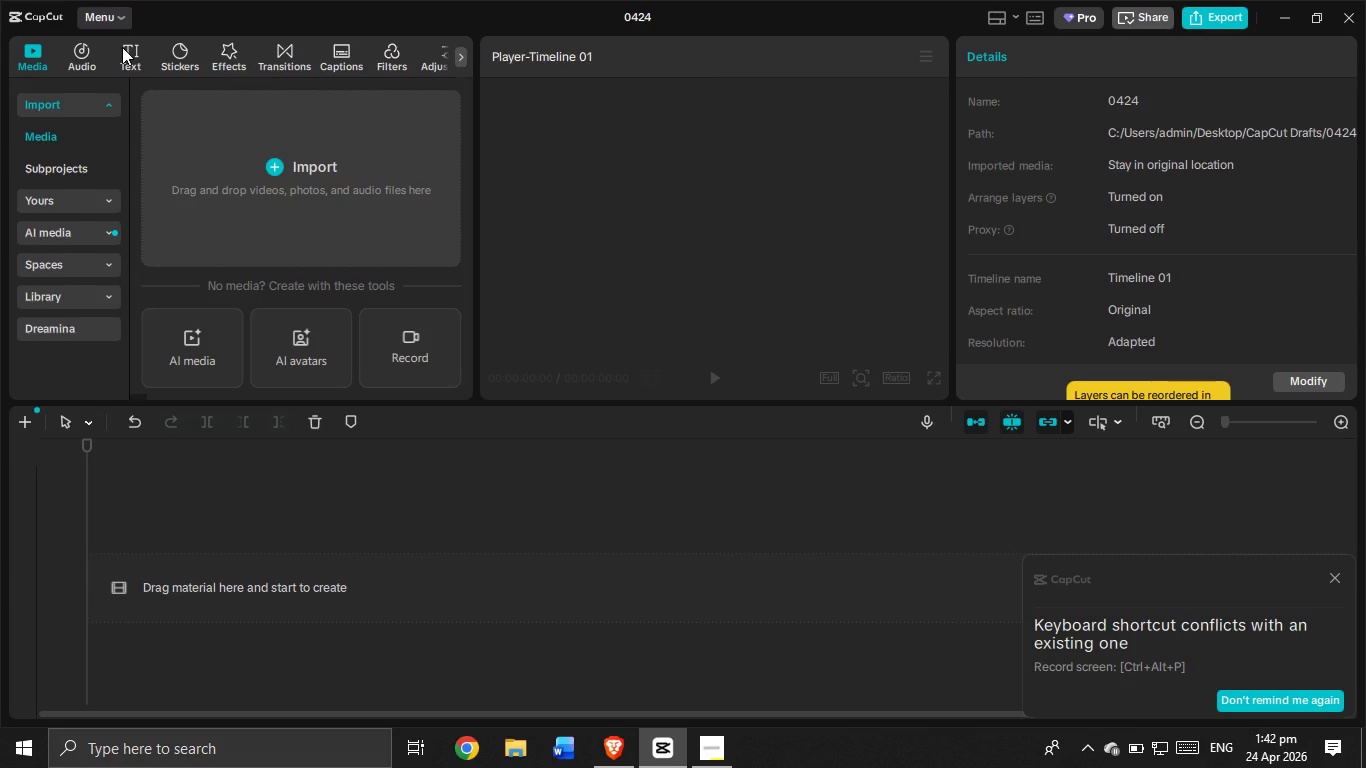 
left_click([91, 55])
 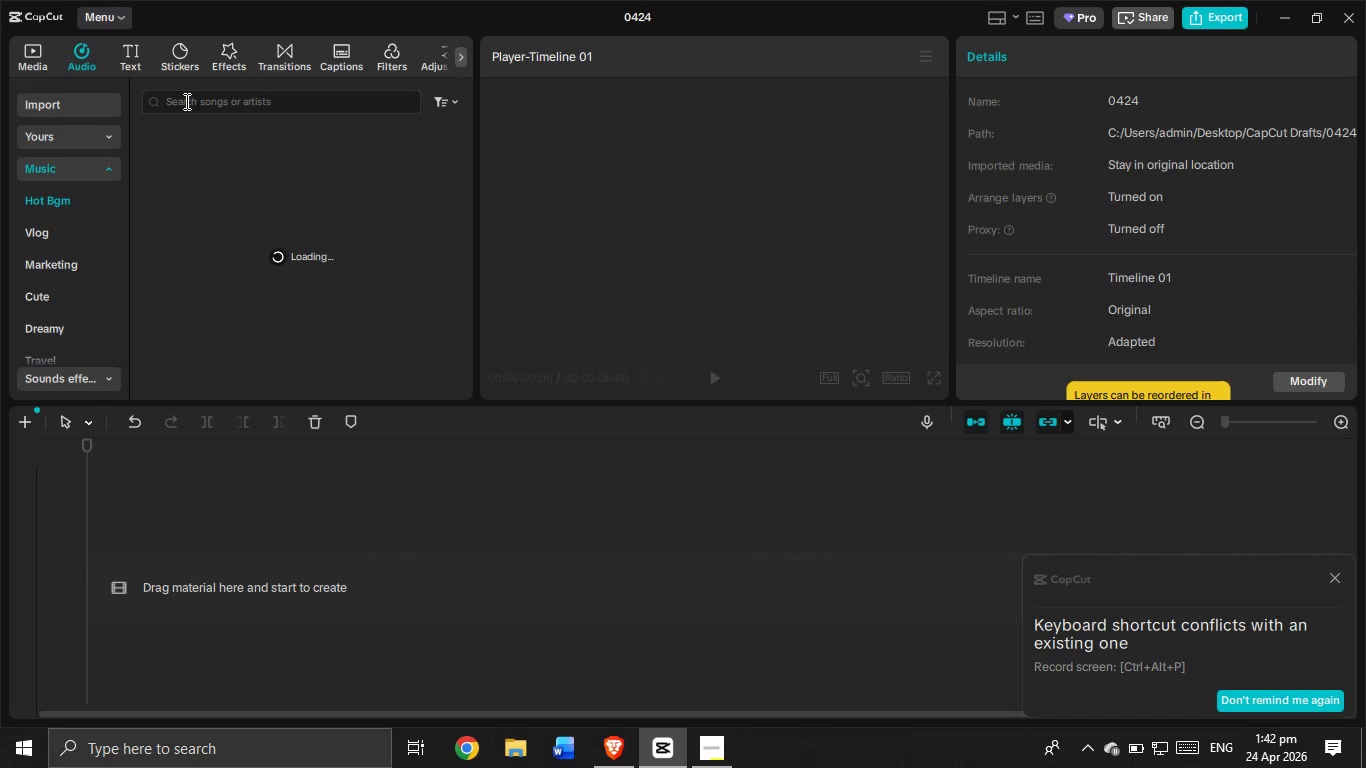 
left_click([187, 102])
 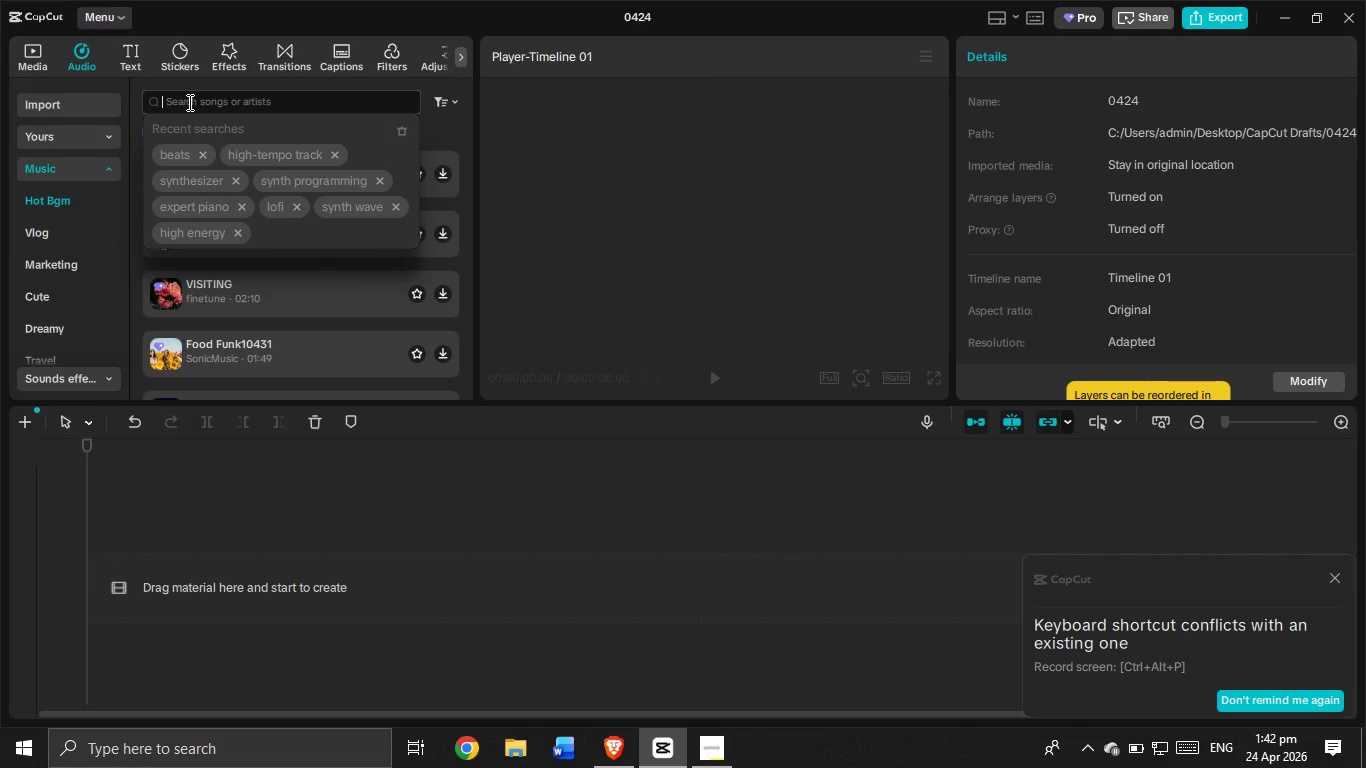 
type(upbeat)
 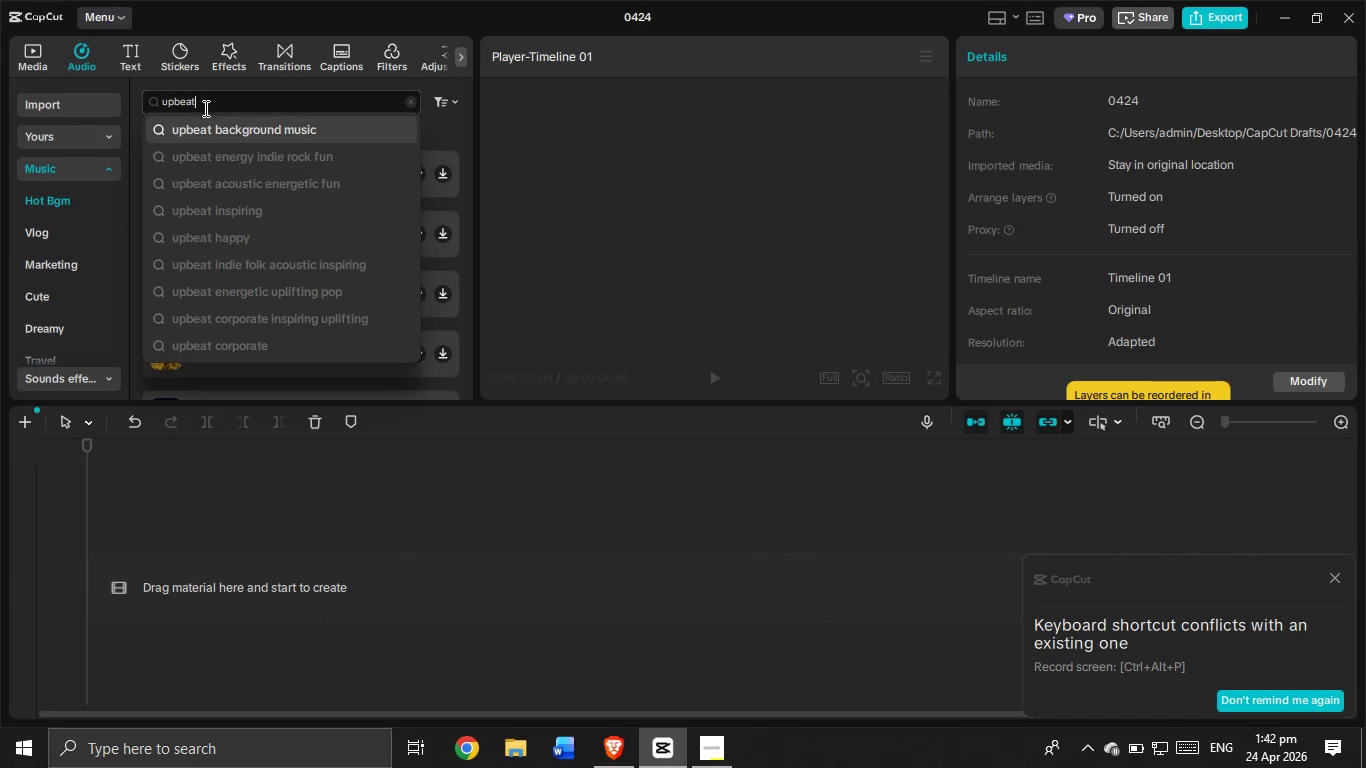 
left_click([212, 125])
 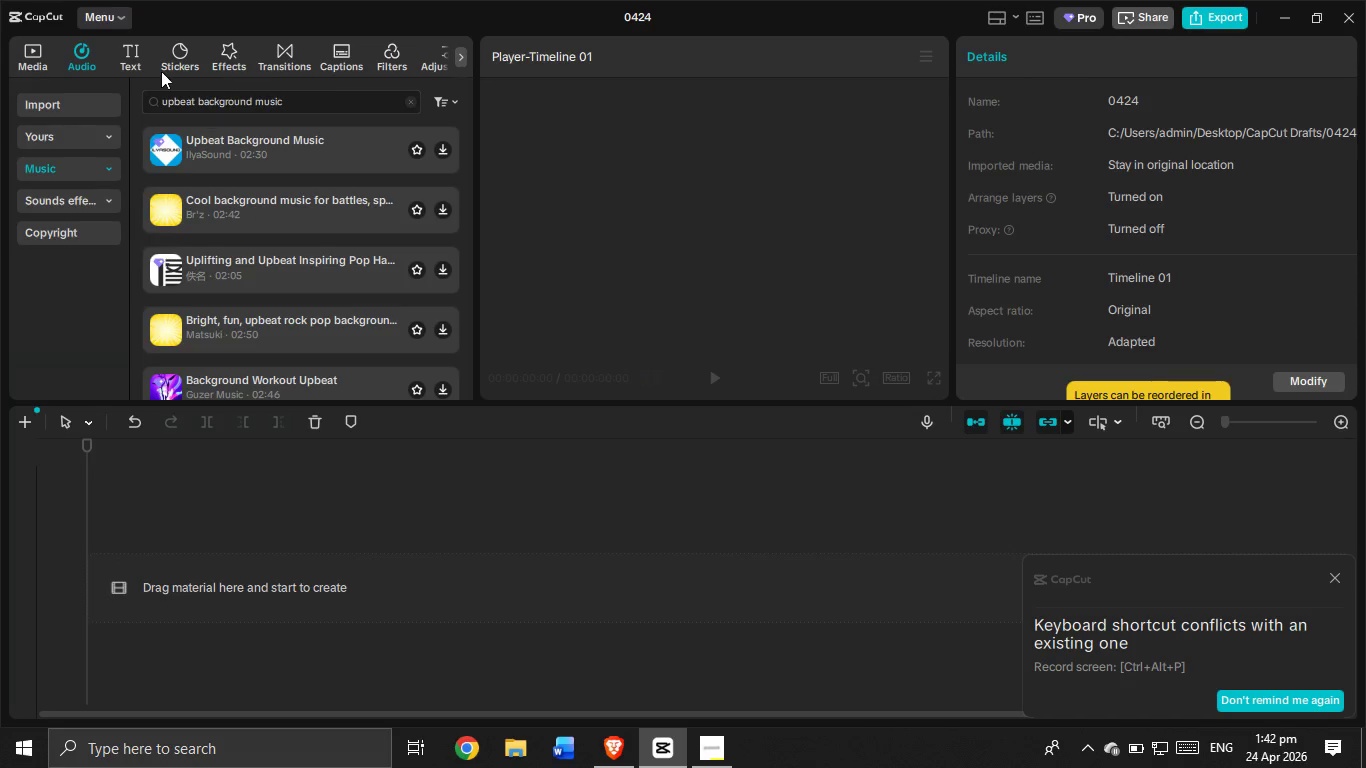 
left_click([304, 162])
 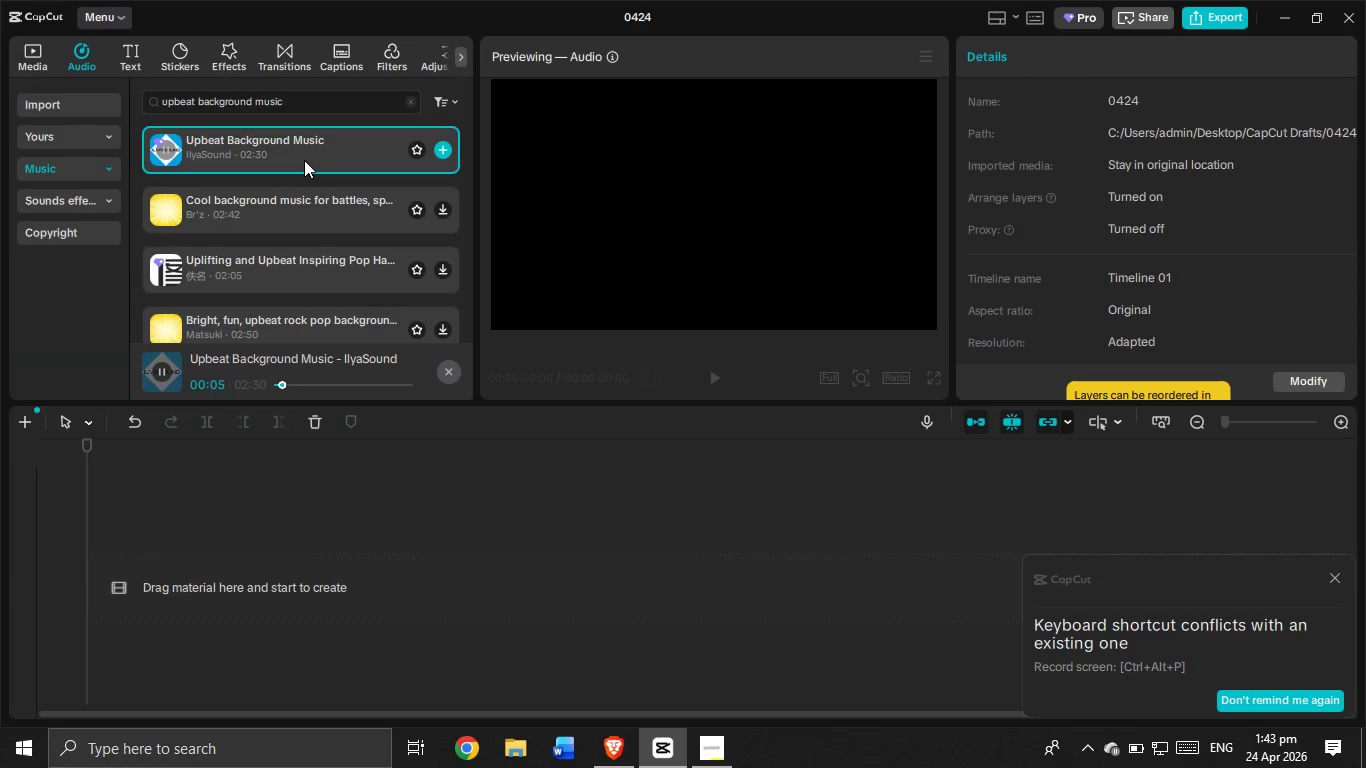 
wait(12.14)
 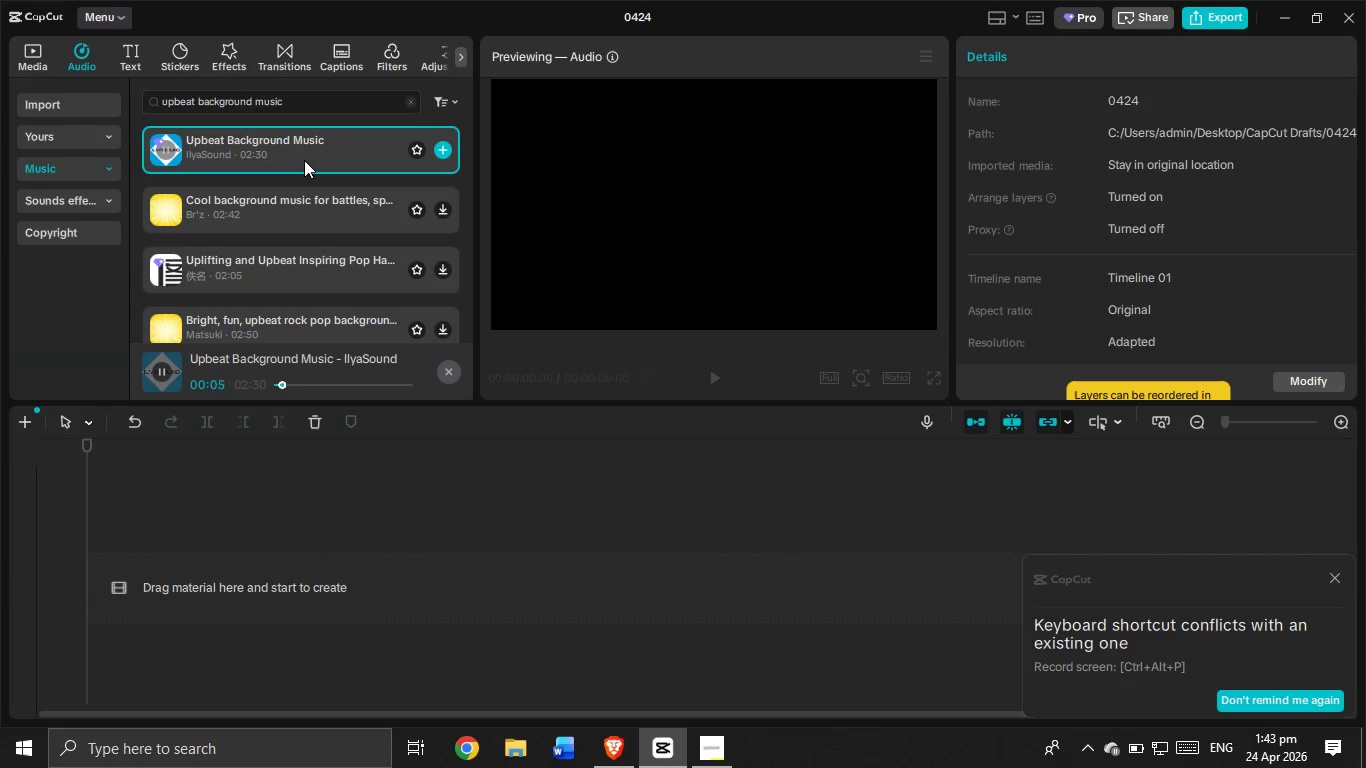 
left_click([288, 205])
 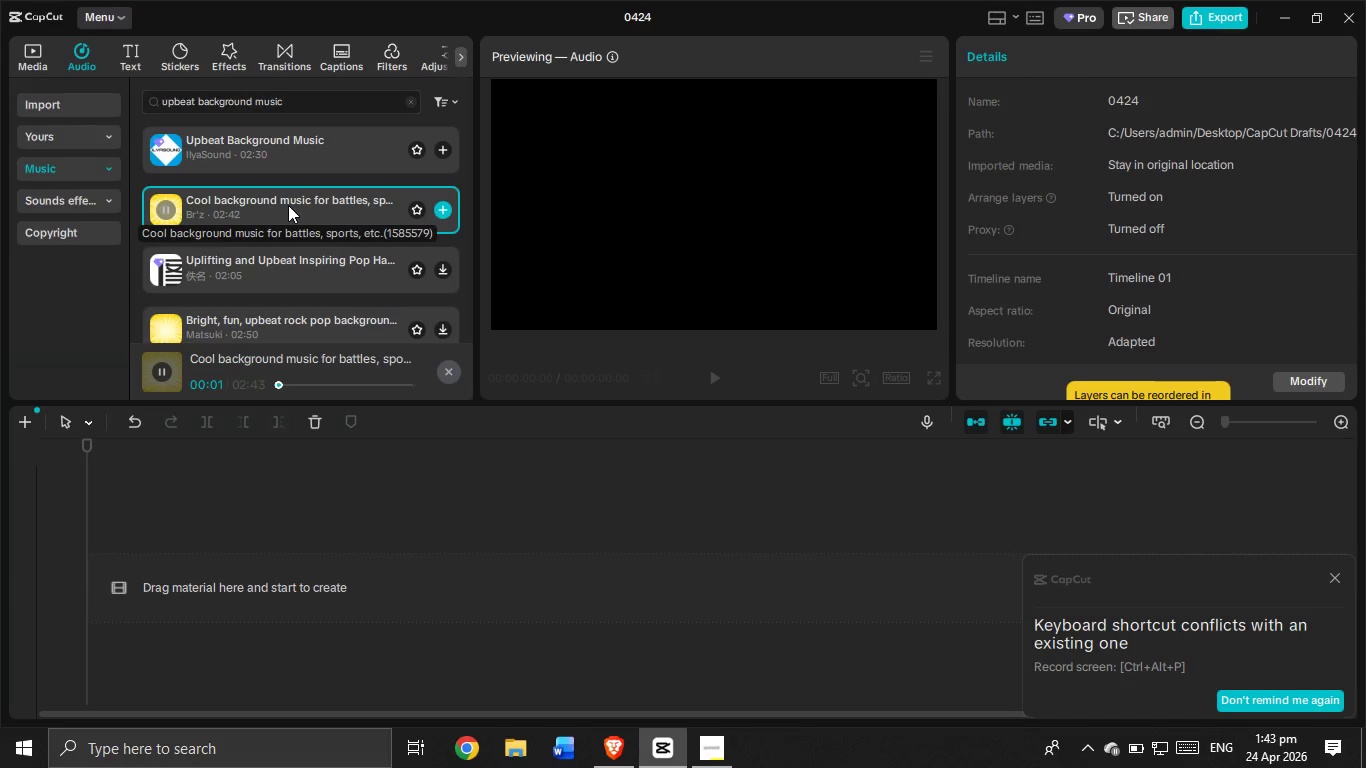 
left_click([267, 278])
 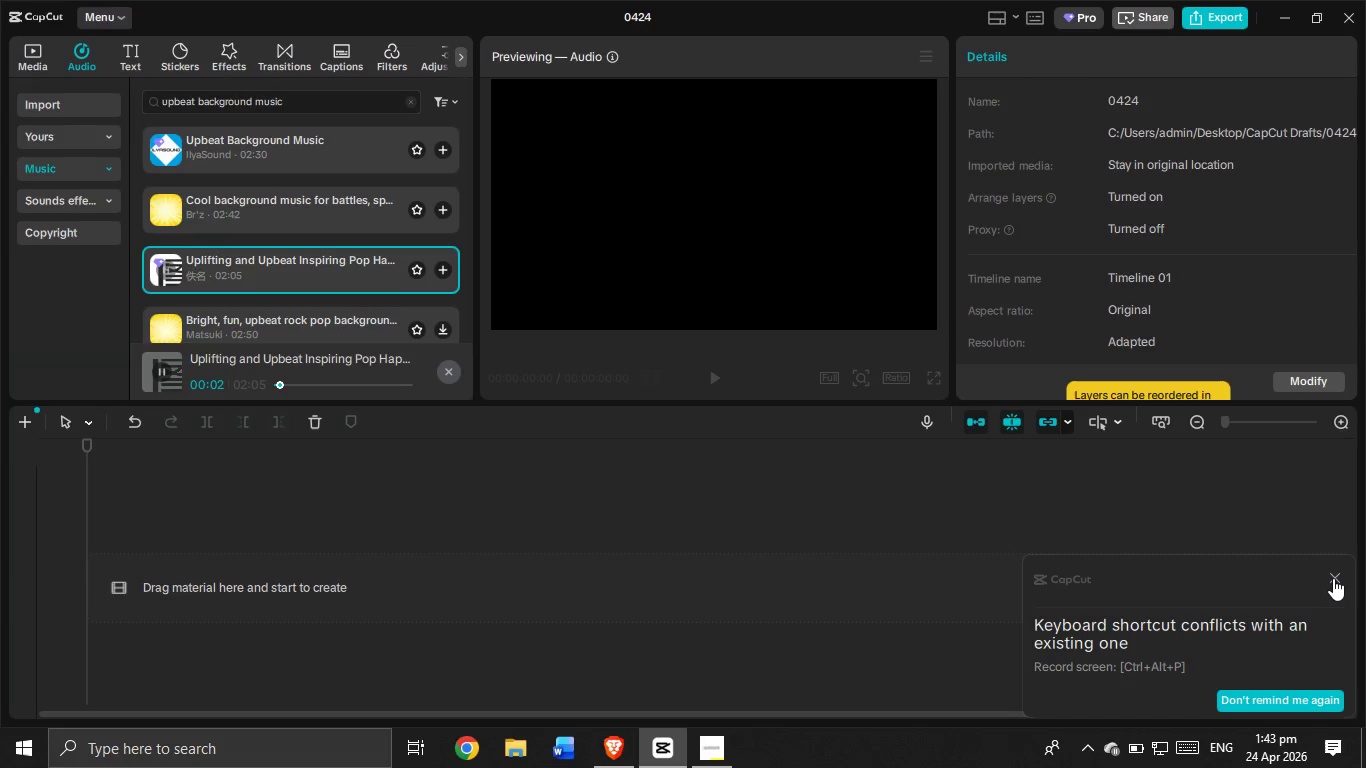 
scroll: coordinate [289, 210], scroll_direction: down, amount: 1.0
 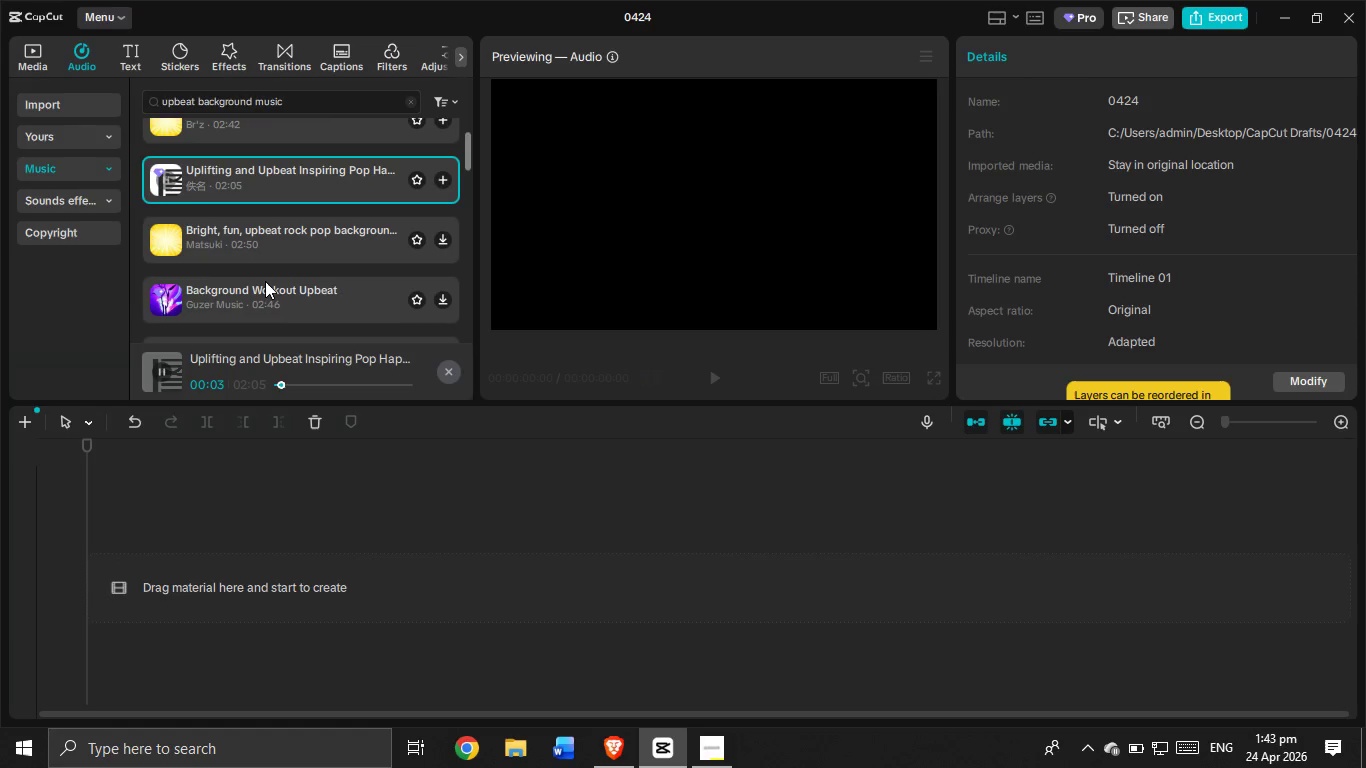 
left_click([265, 282])
 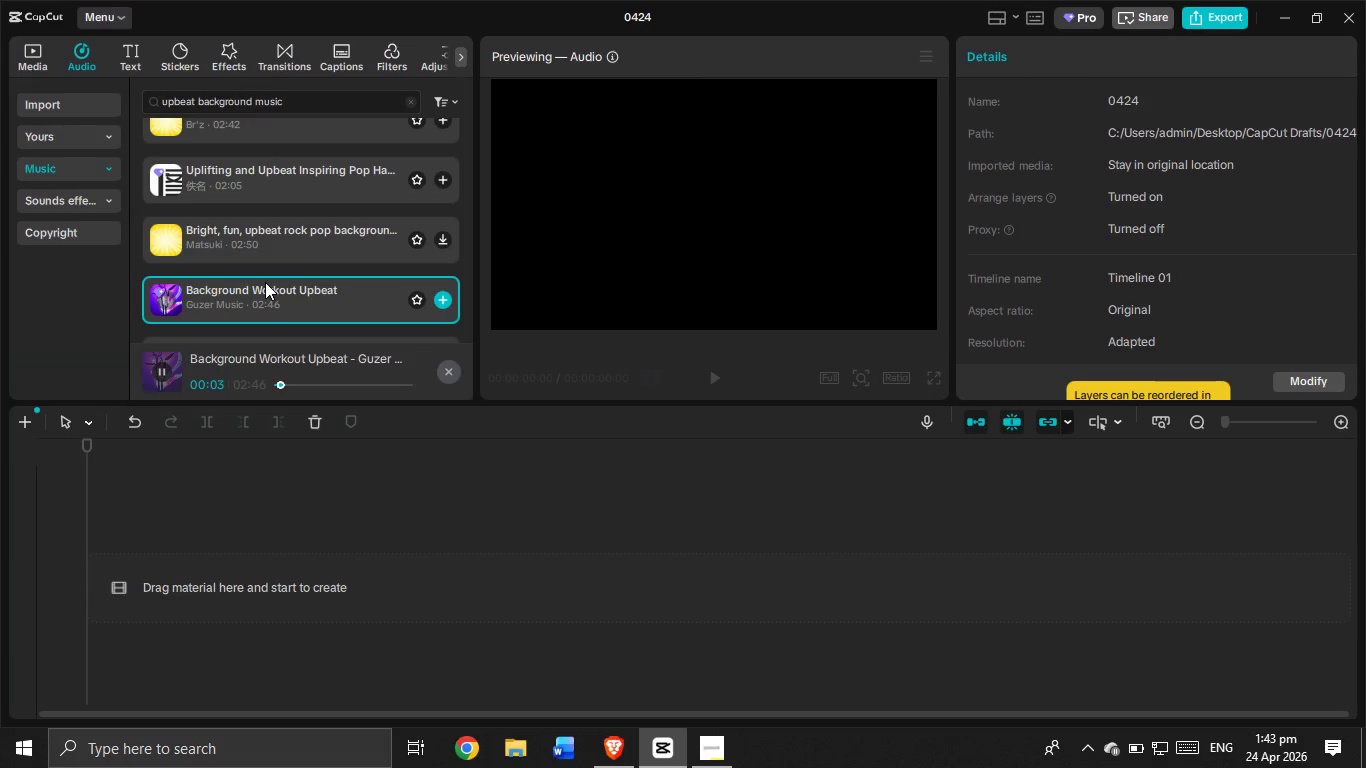 
wait(9.61)
 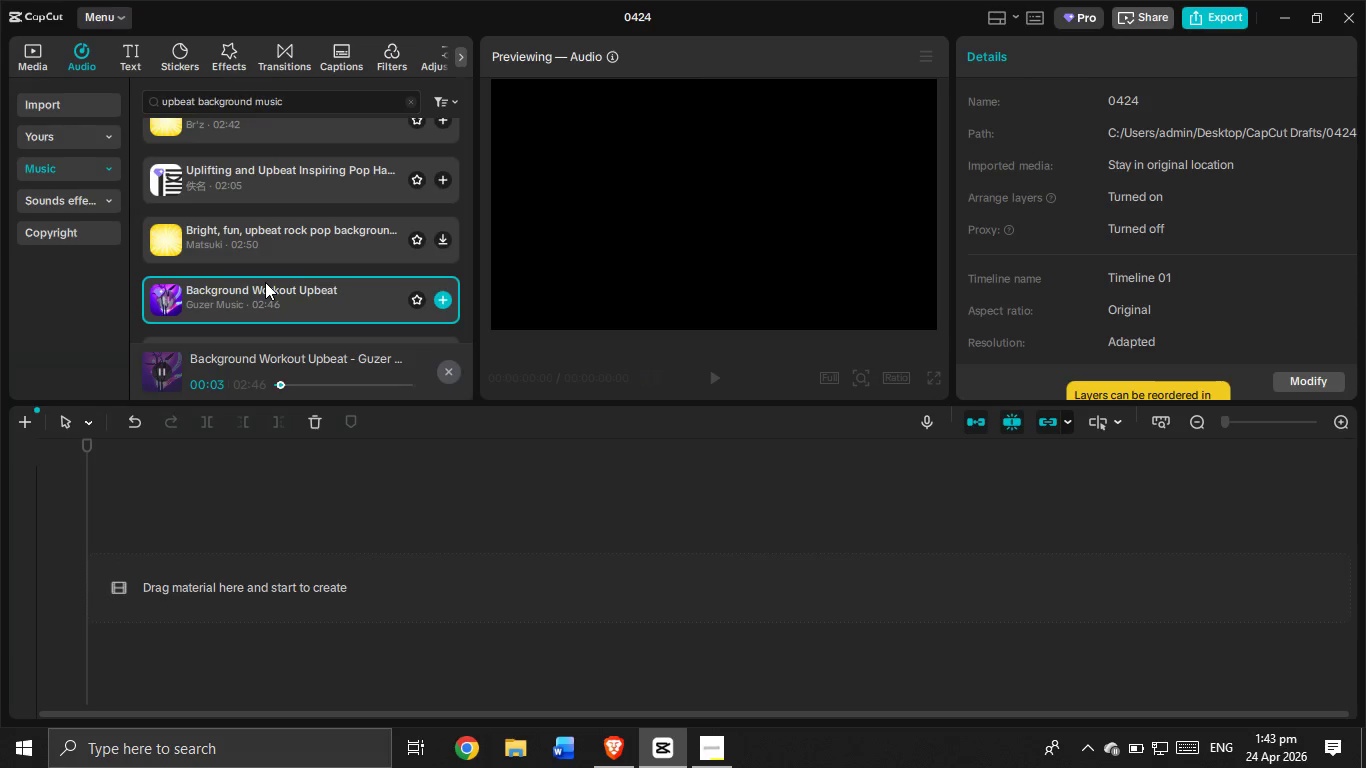 
scroll: coordinate [262, 289], scroll_direction: down, amount: 2.0
 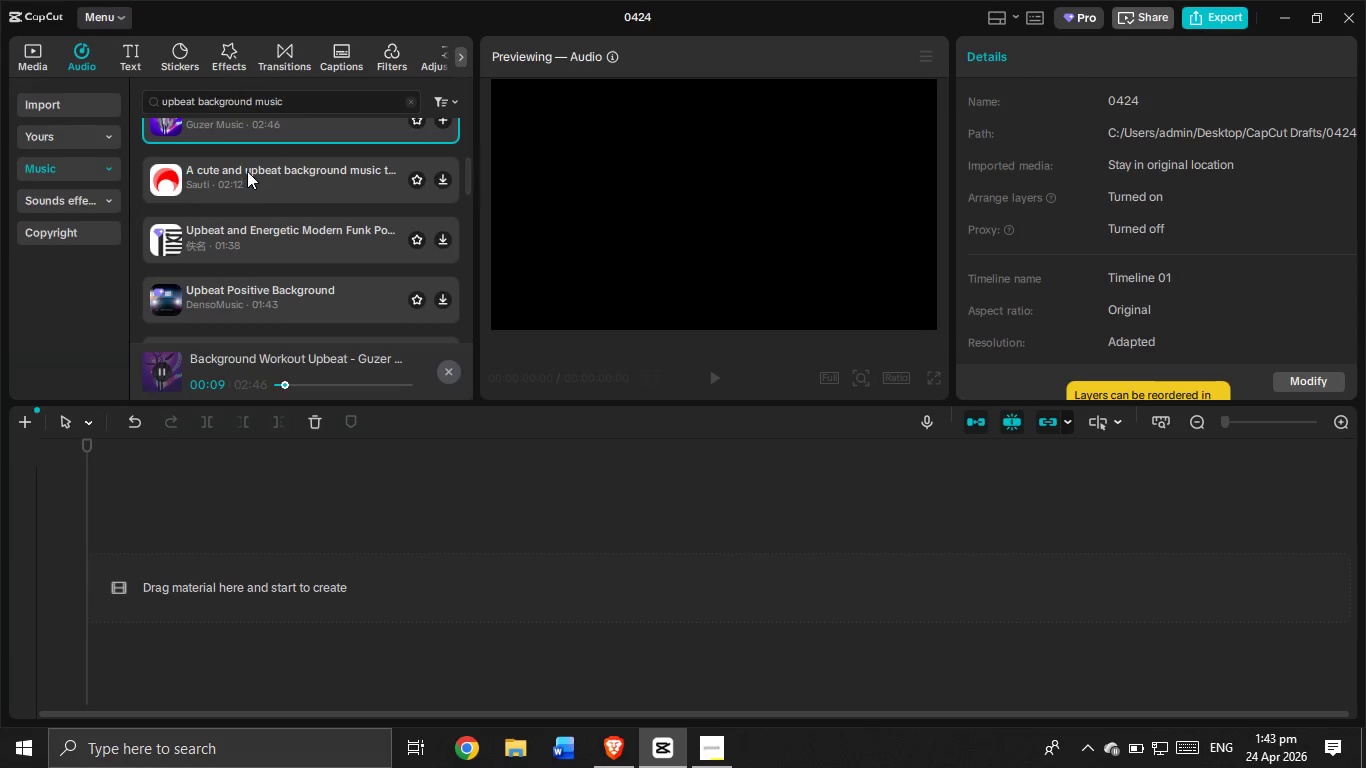 
left_click([247, 170])
 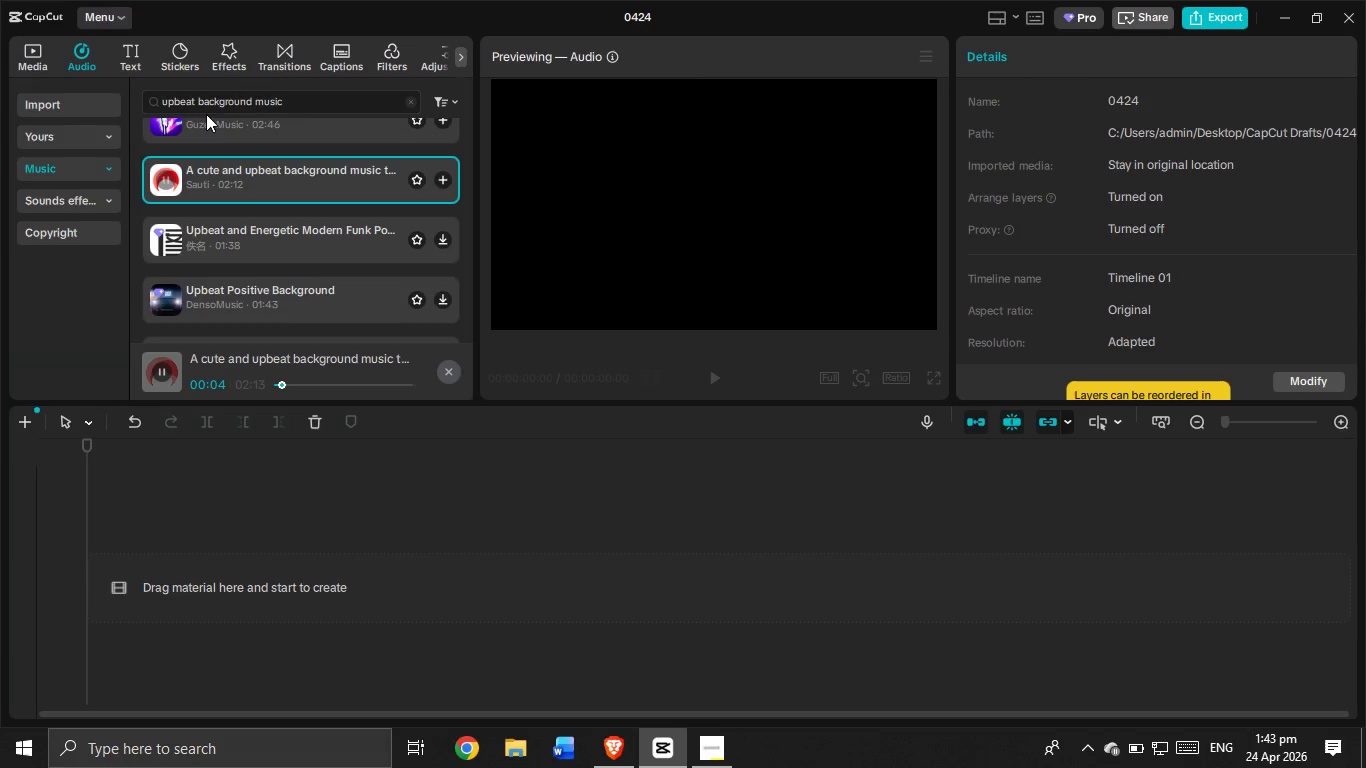 
wait(10.24)
 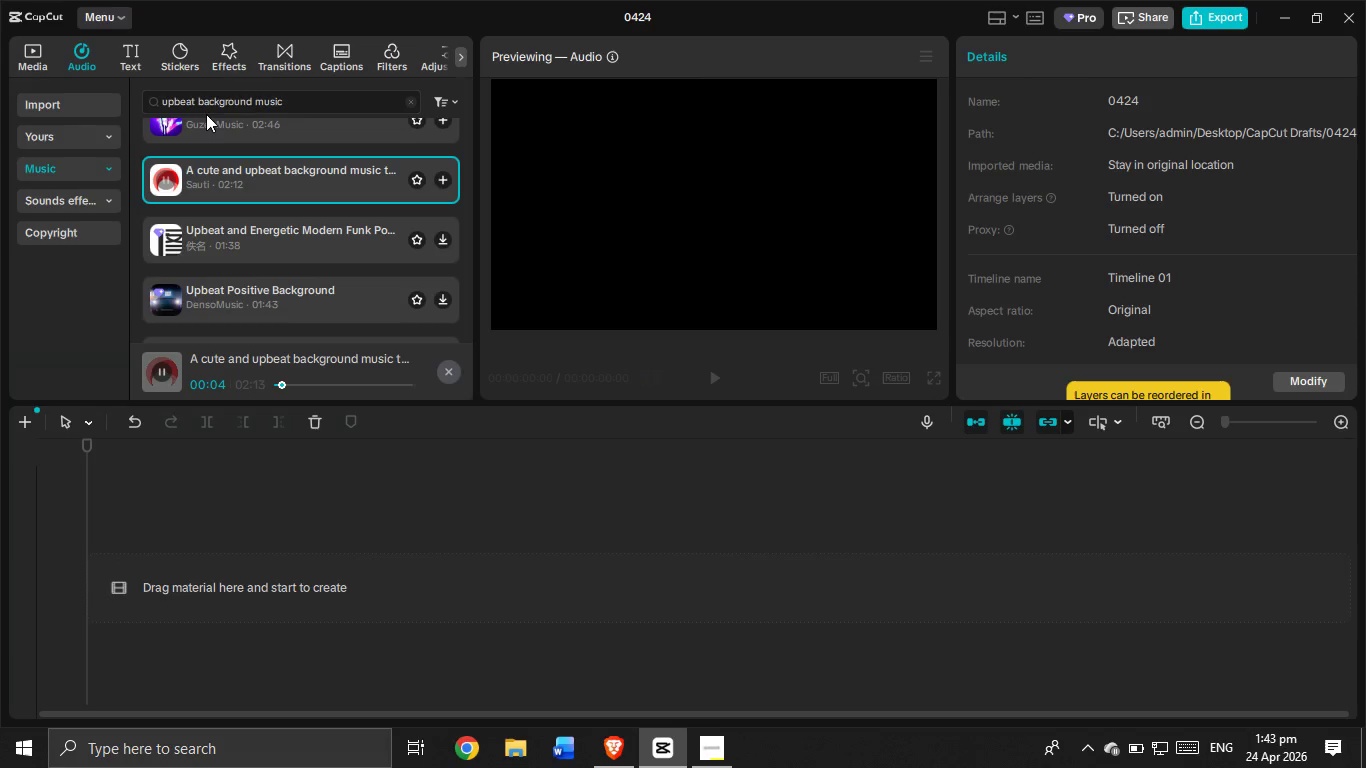 
scroll: coordinate [255, 135], scroll_direction: up, amount: 1.0
 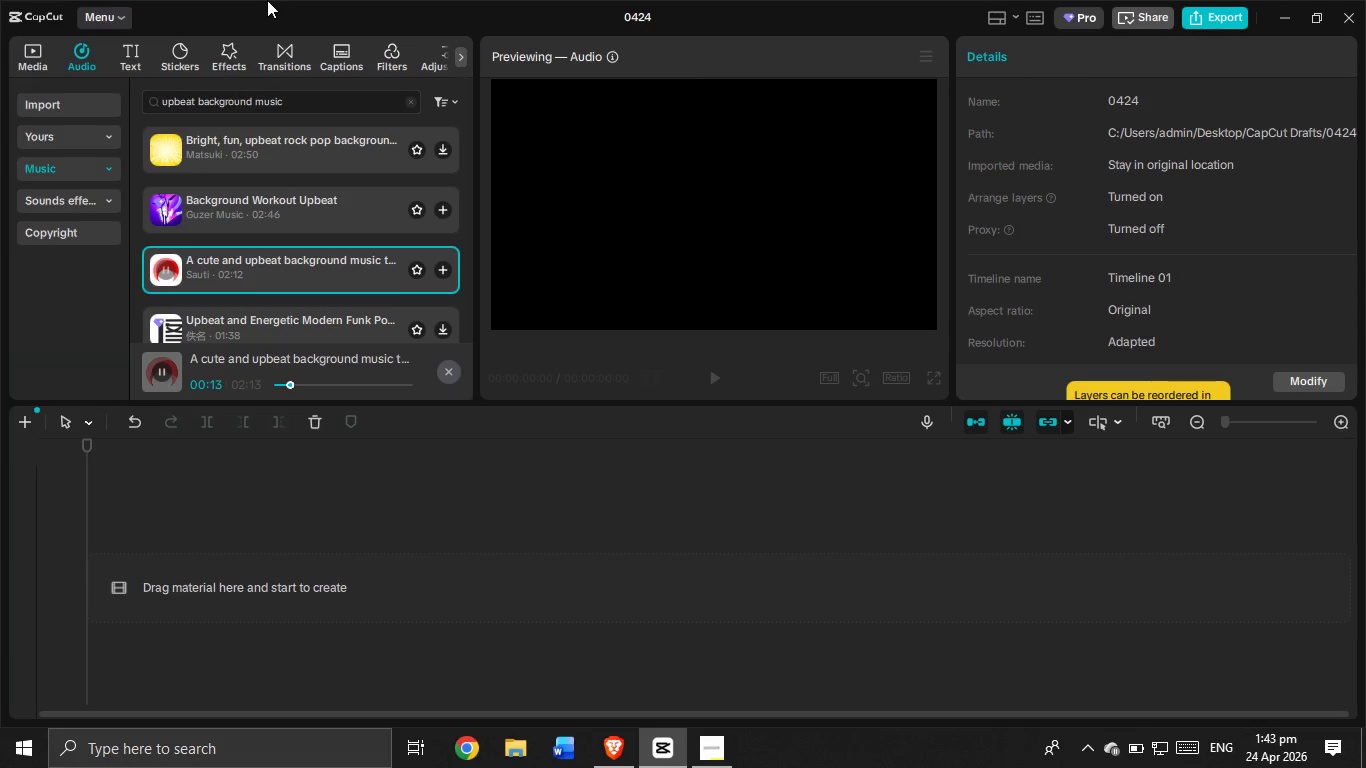 
wait(8.05)
 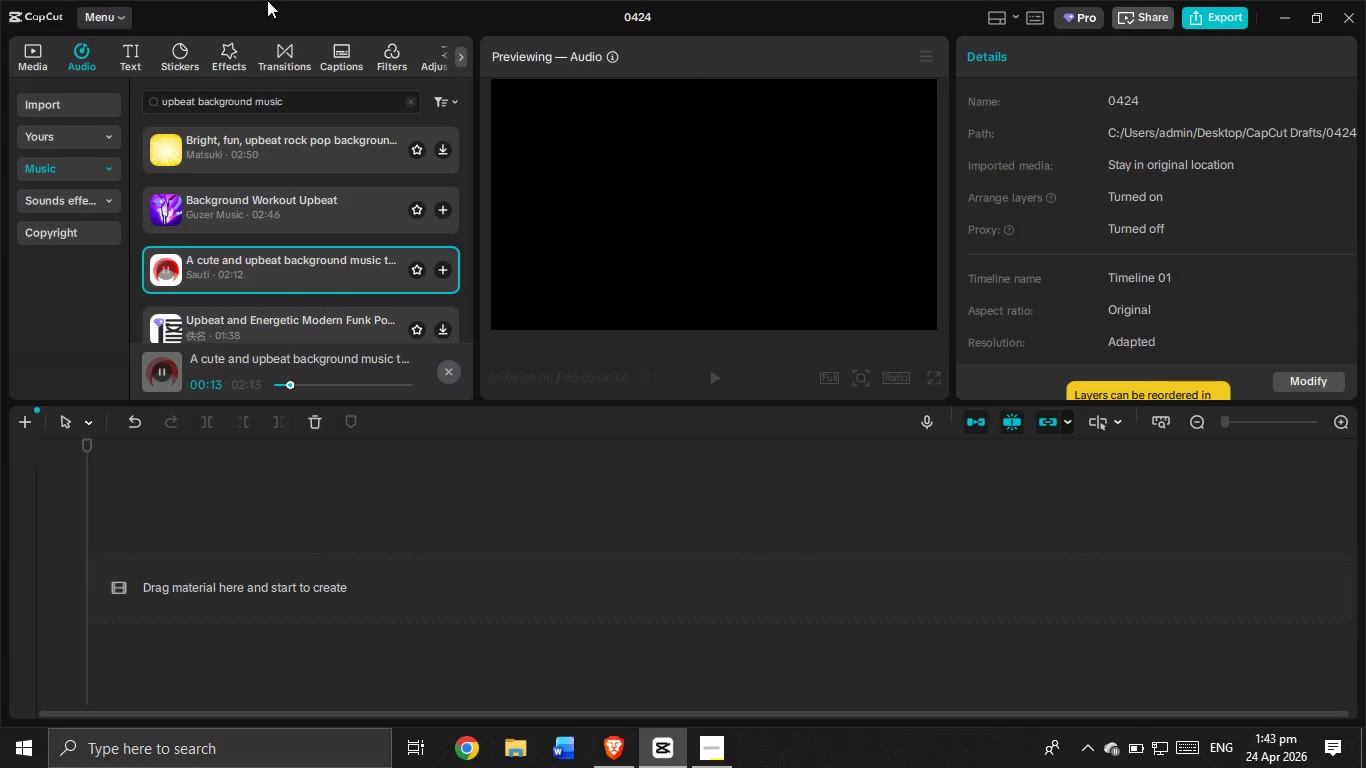 
left_click_drag(start_coordinate=[232, 261], to_coordinate=[164, 569])
 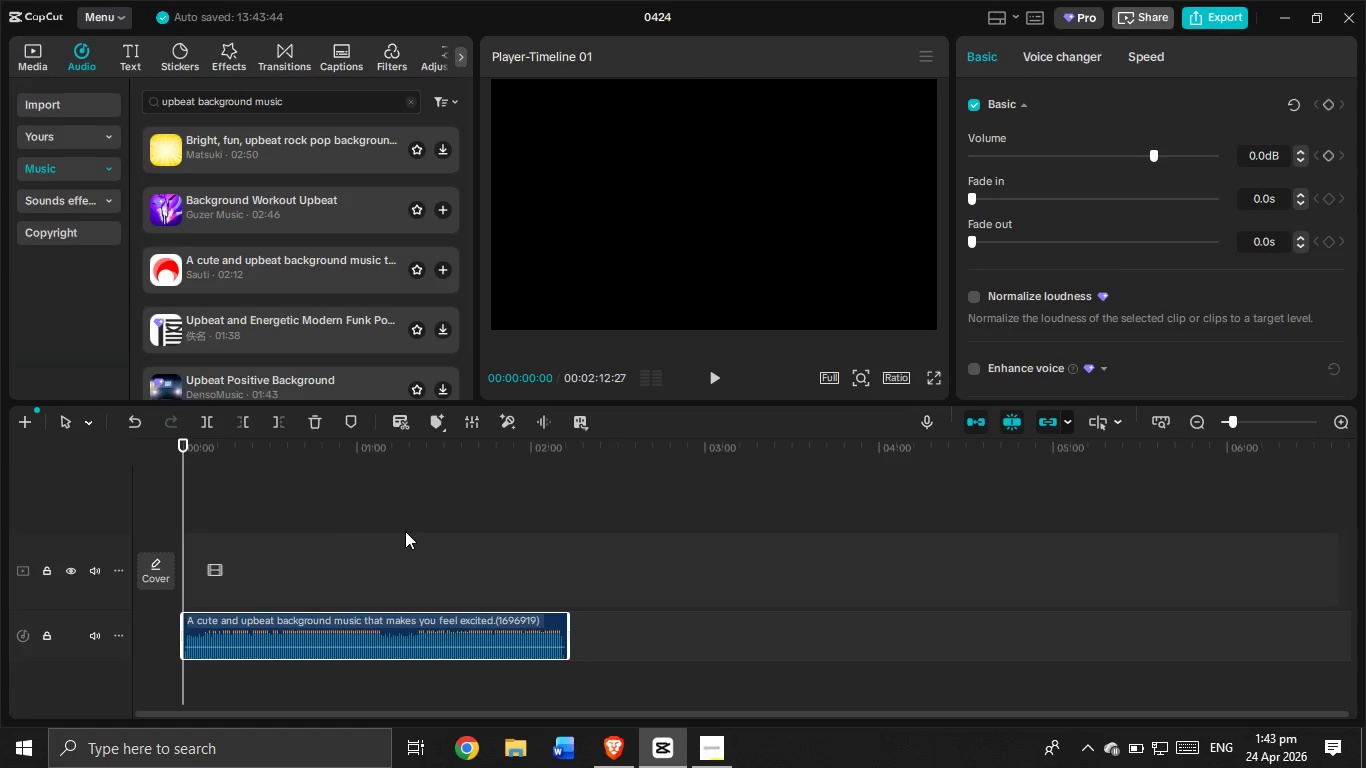 
key(Control+ControlLeft)
 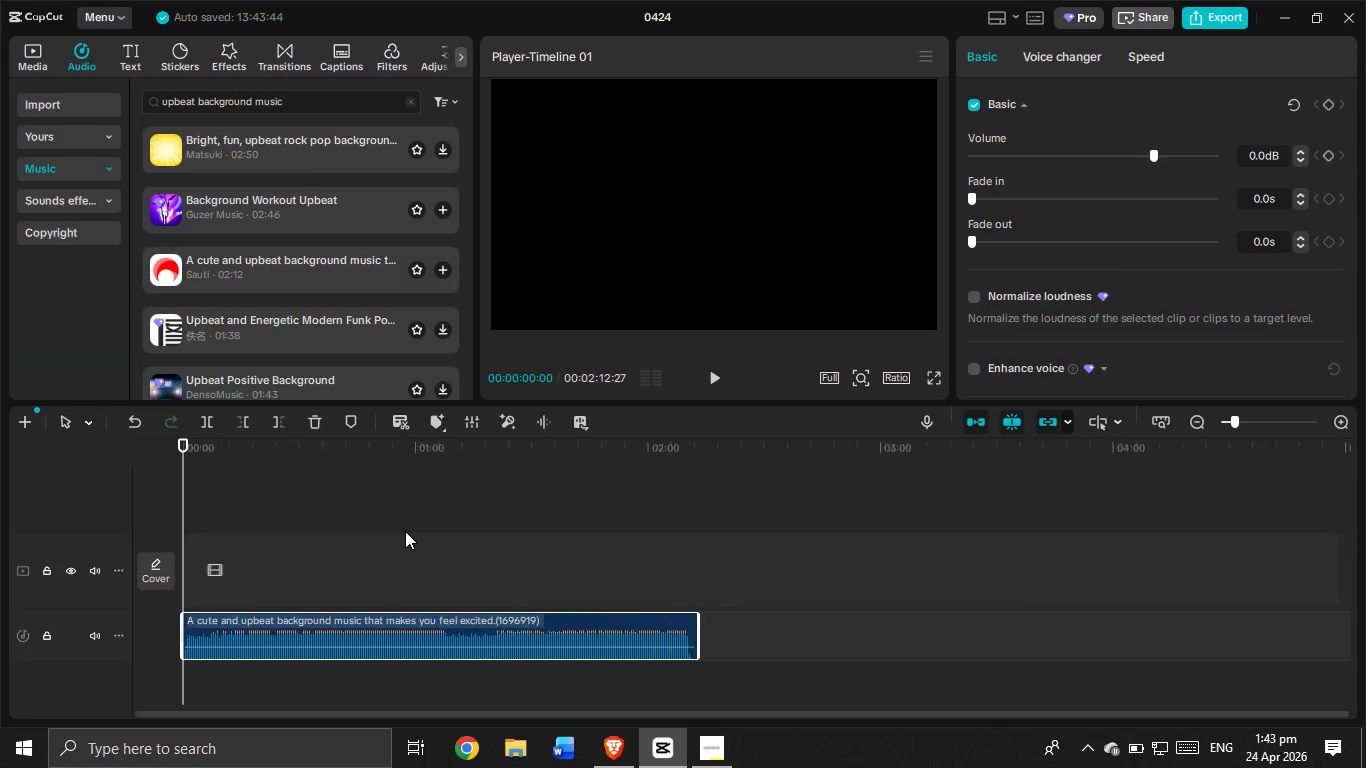 
key(Control+ControlLeft)
 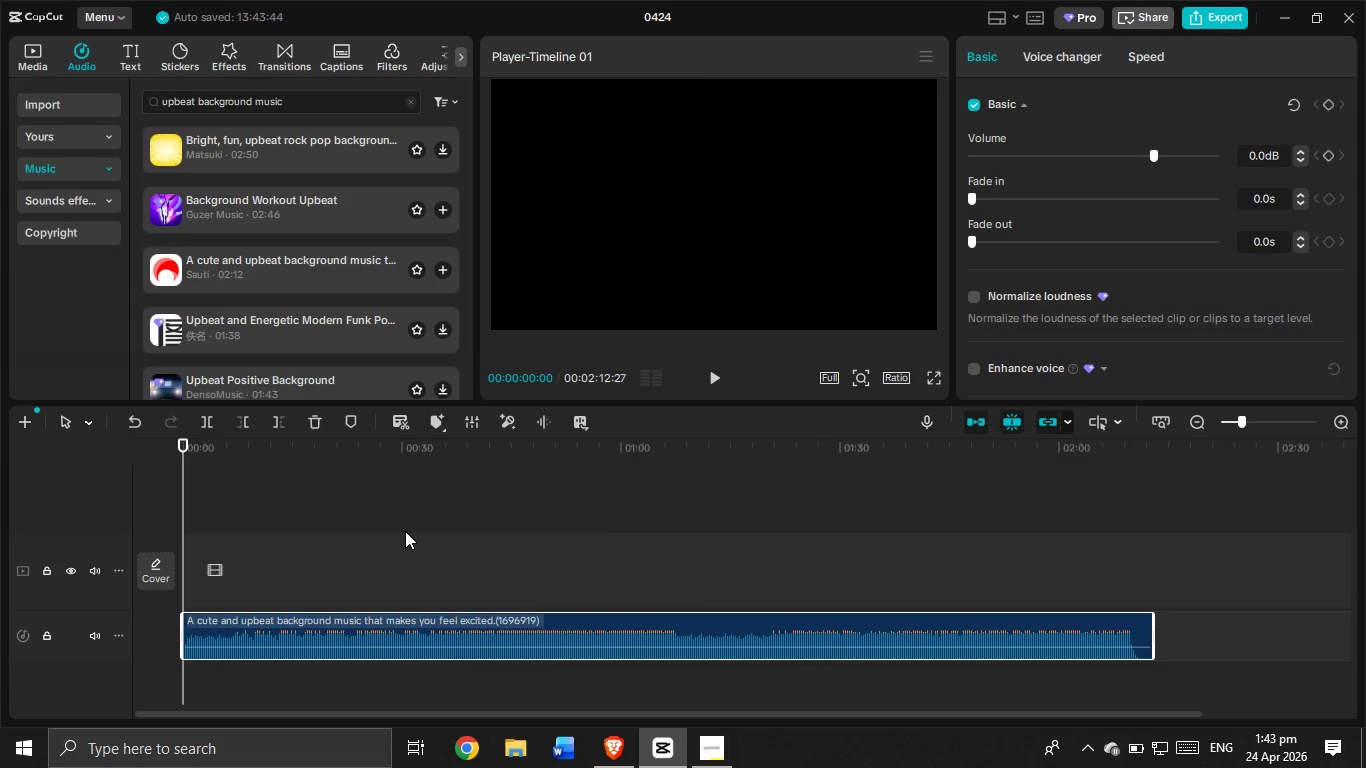 
key(Control+ControlLeft)
 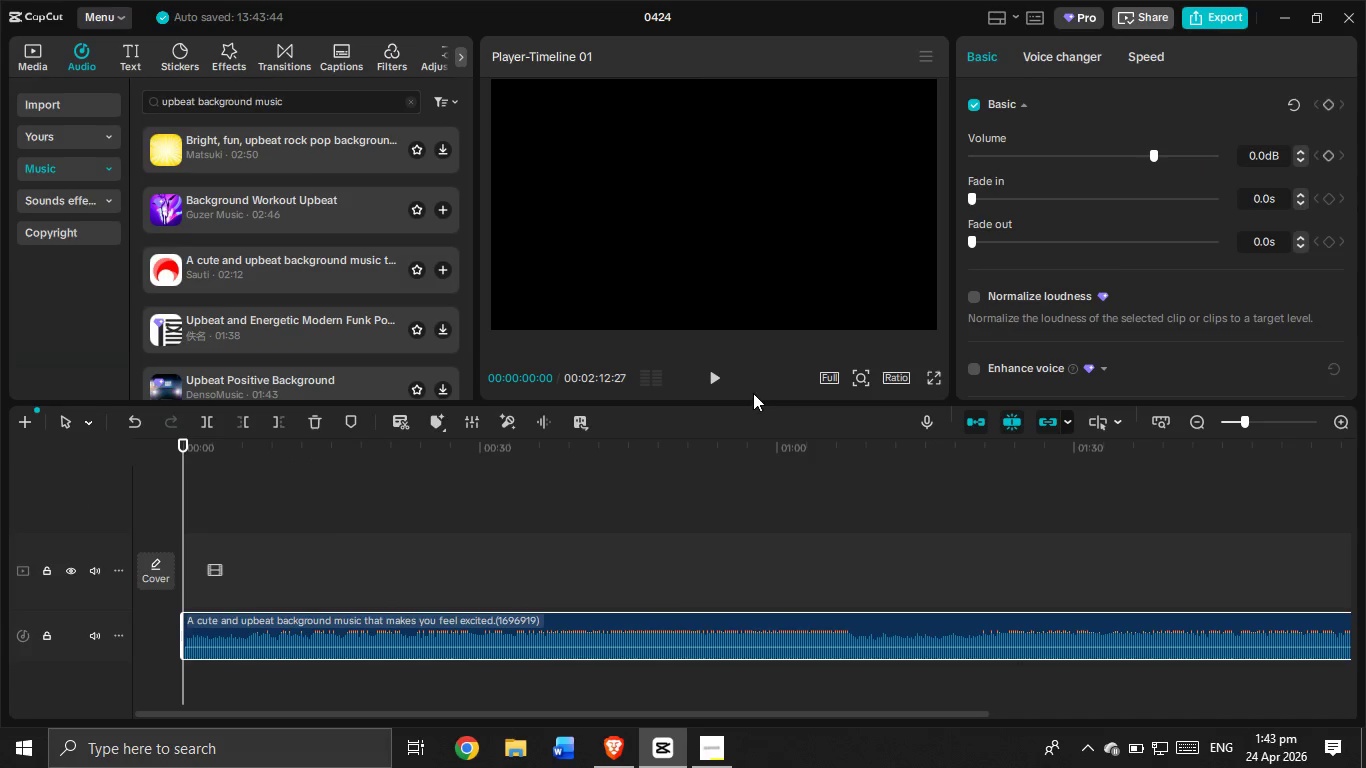 
scroll: coordinate [405, 531], scroll_direction: up, amount: 14.0
 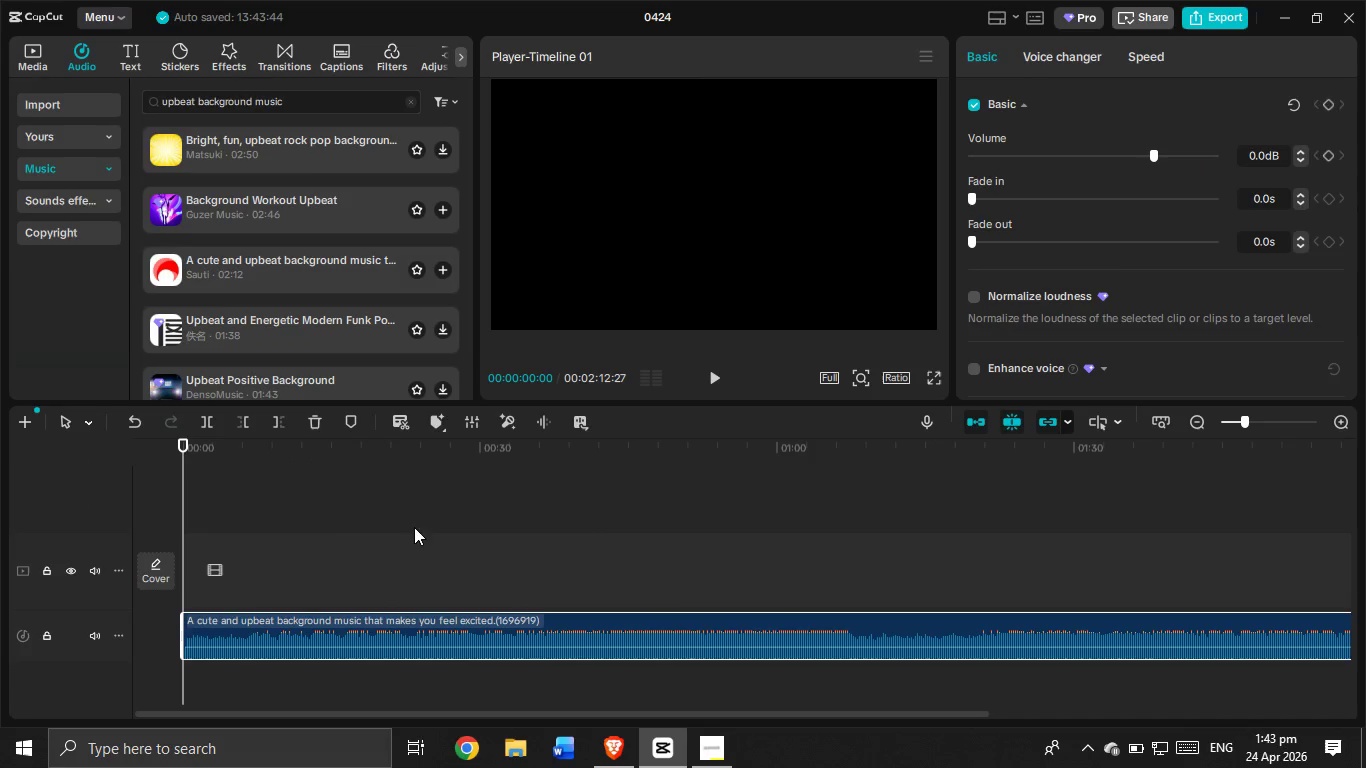 
left_click([715, 379])
 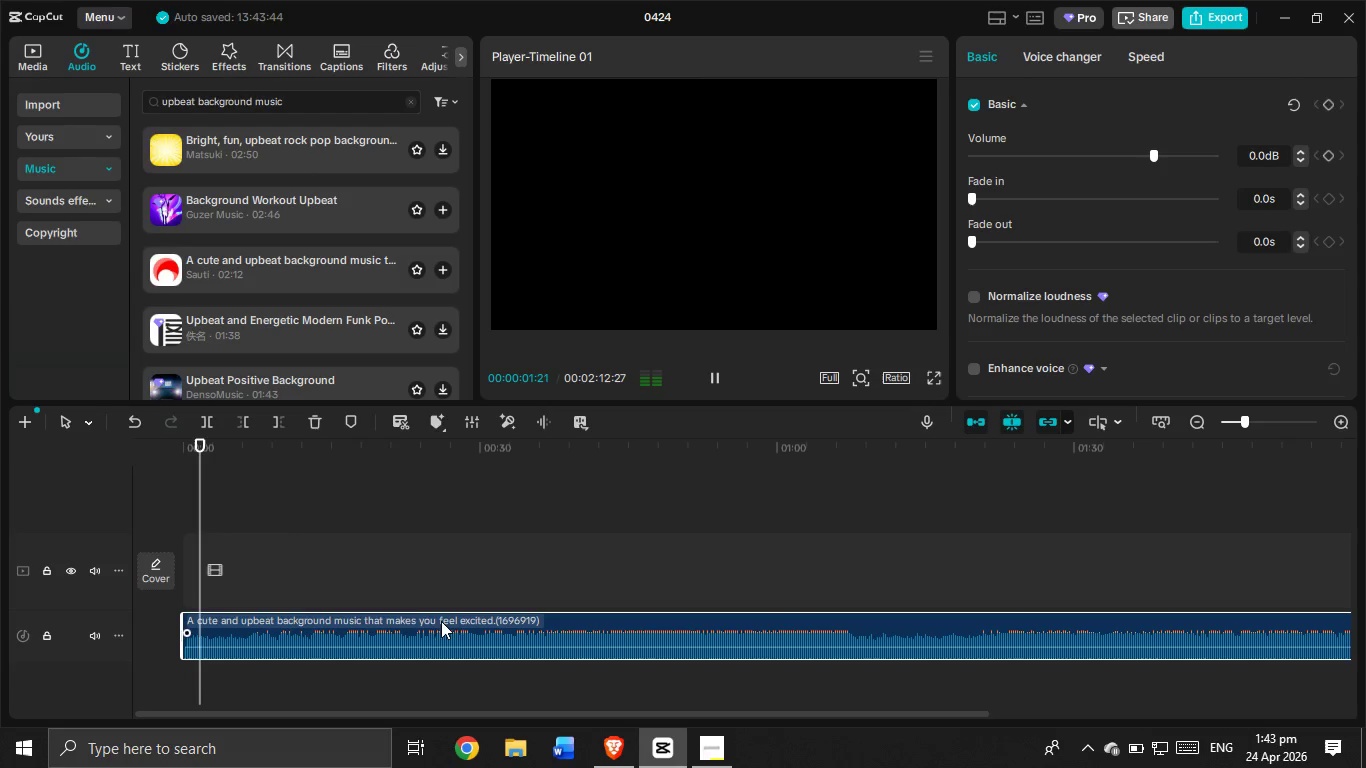 
left_click_drag(start_coordinate=[206, 503], to_coordinate=[265, 525])
 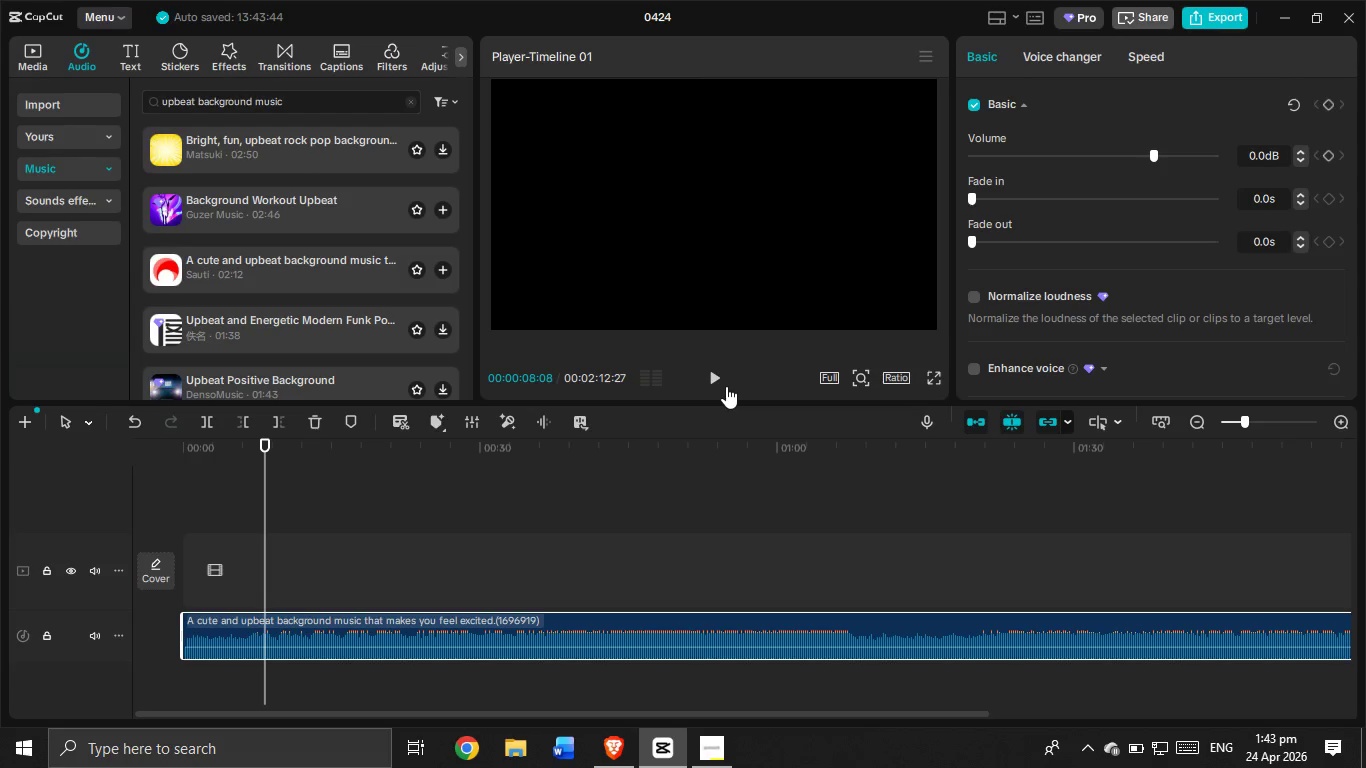 
left_click([719, 384])
 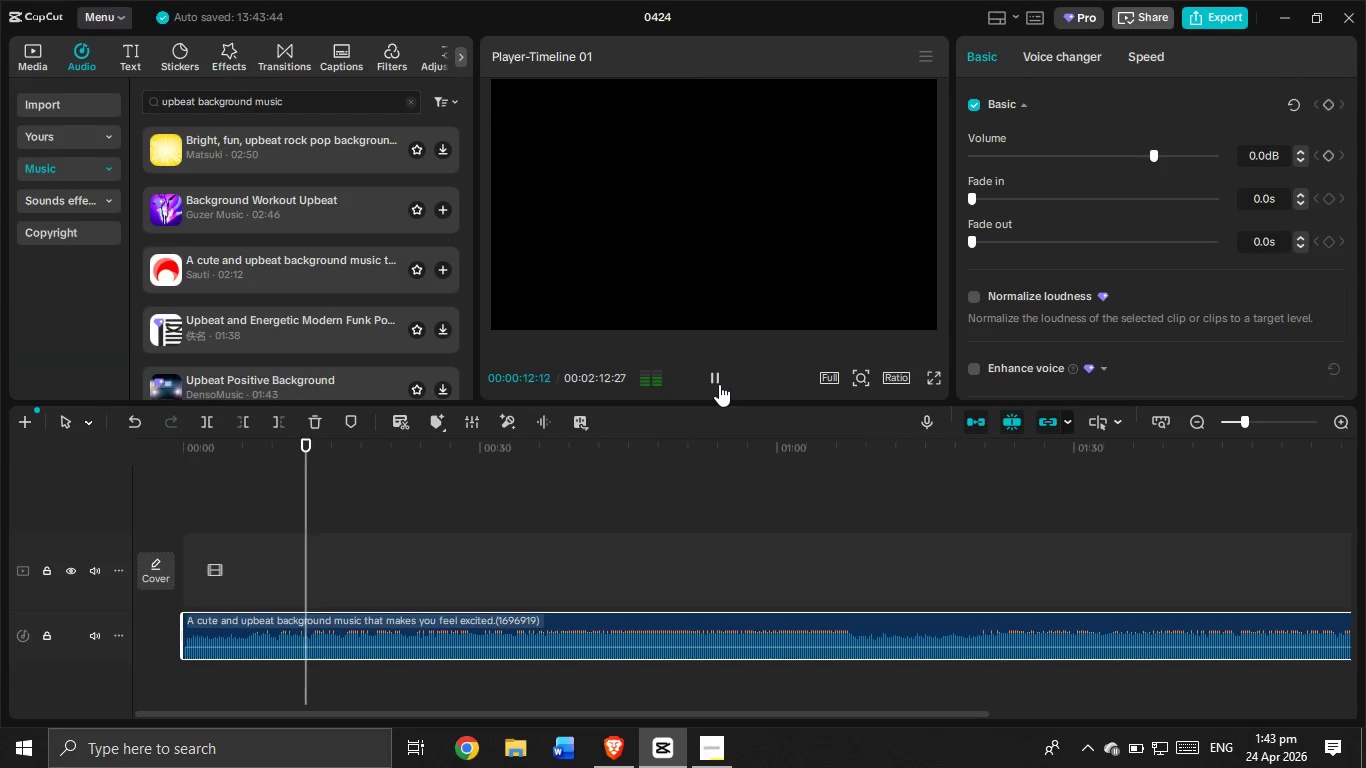 
wait(5.67)
 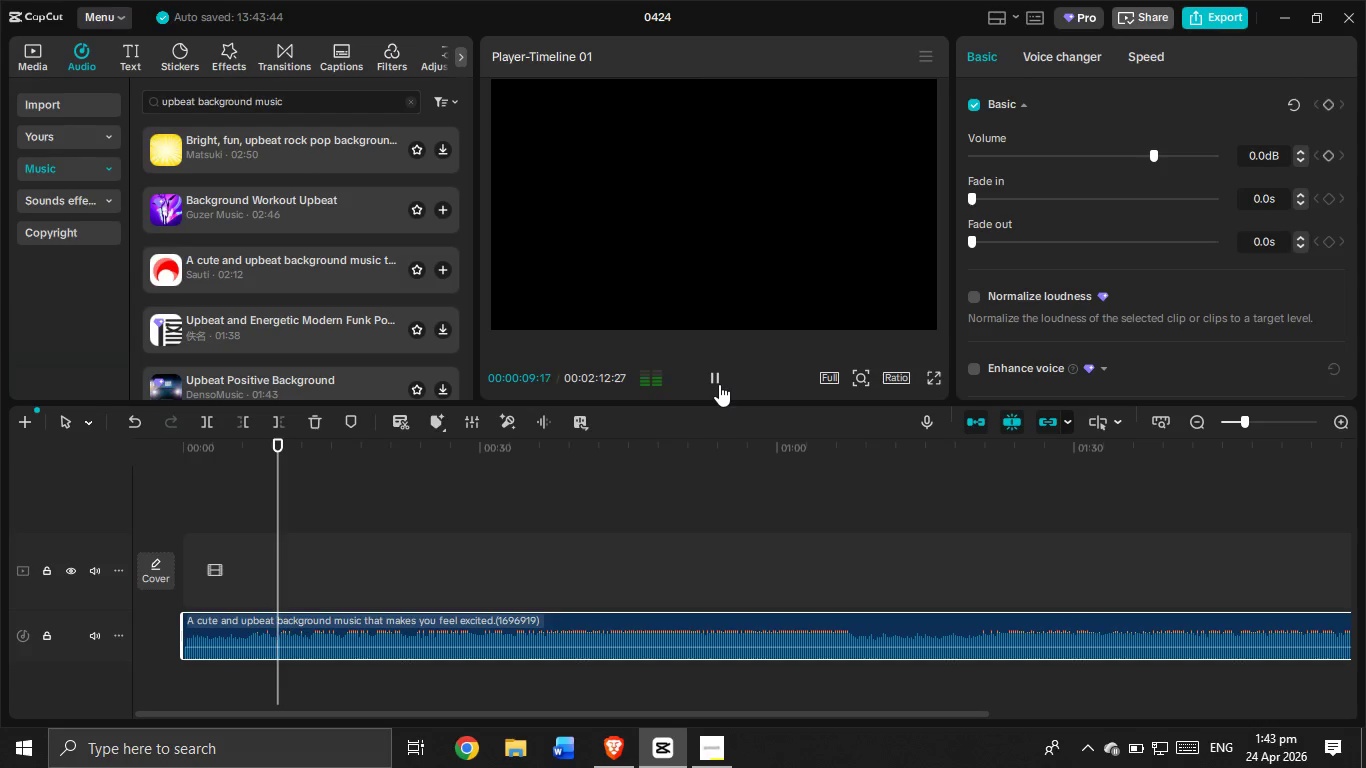 
left_click_drag(start_coordinate=[708, 381], to_coordinate=[664, 405])
 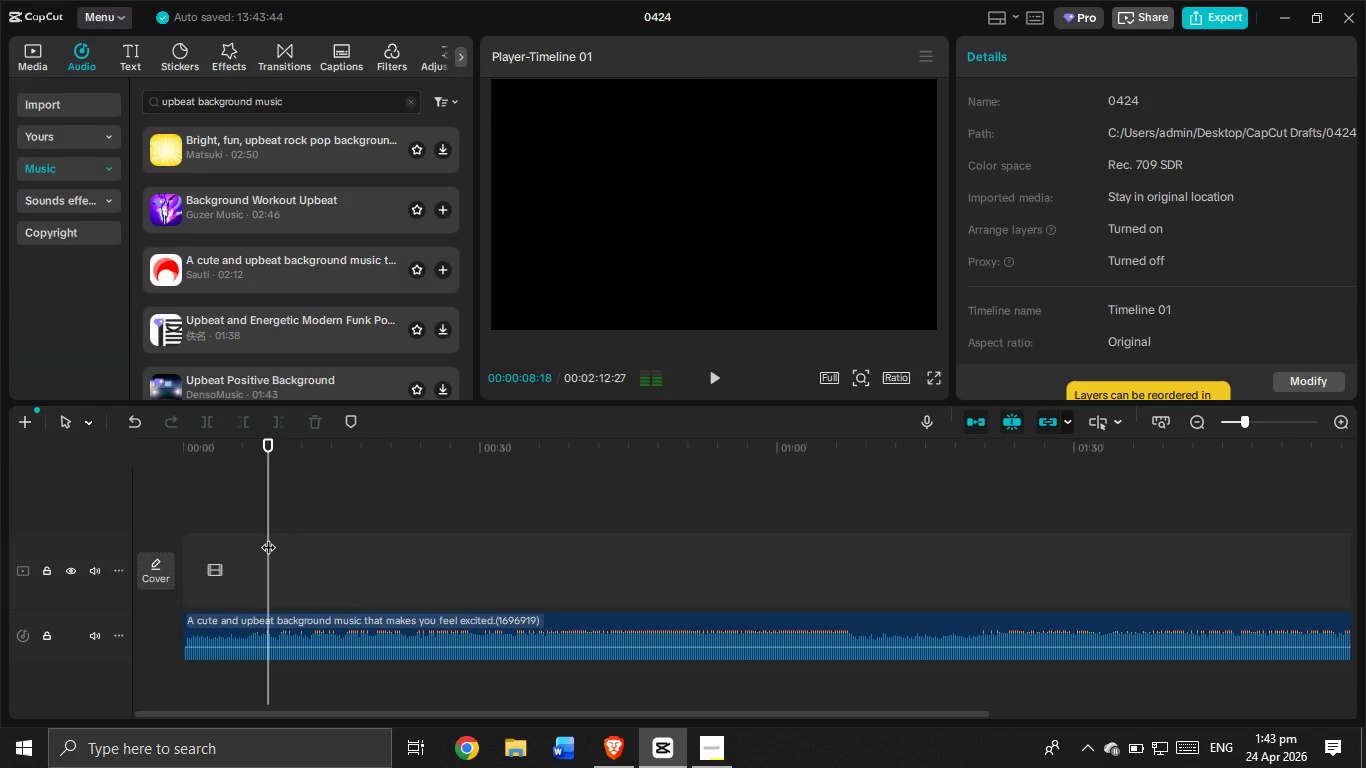 
left_click_drag(start_coordinate=[268, 537], to_coordinate=[281, 553])
 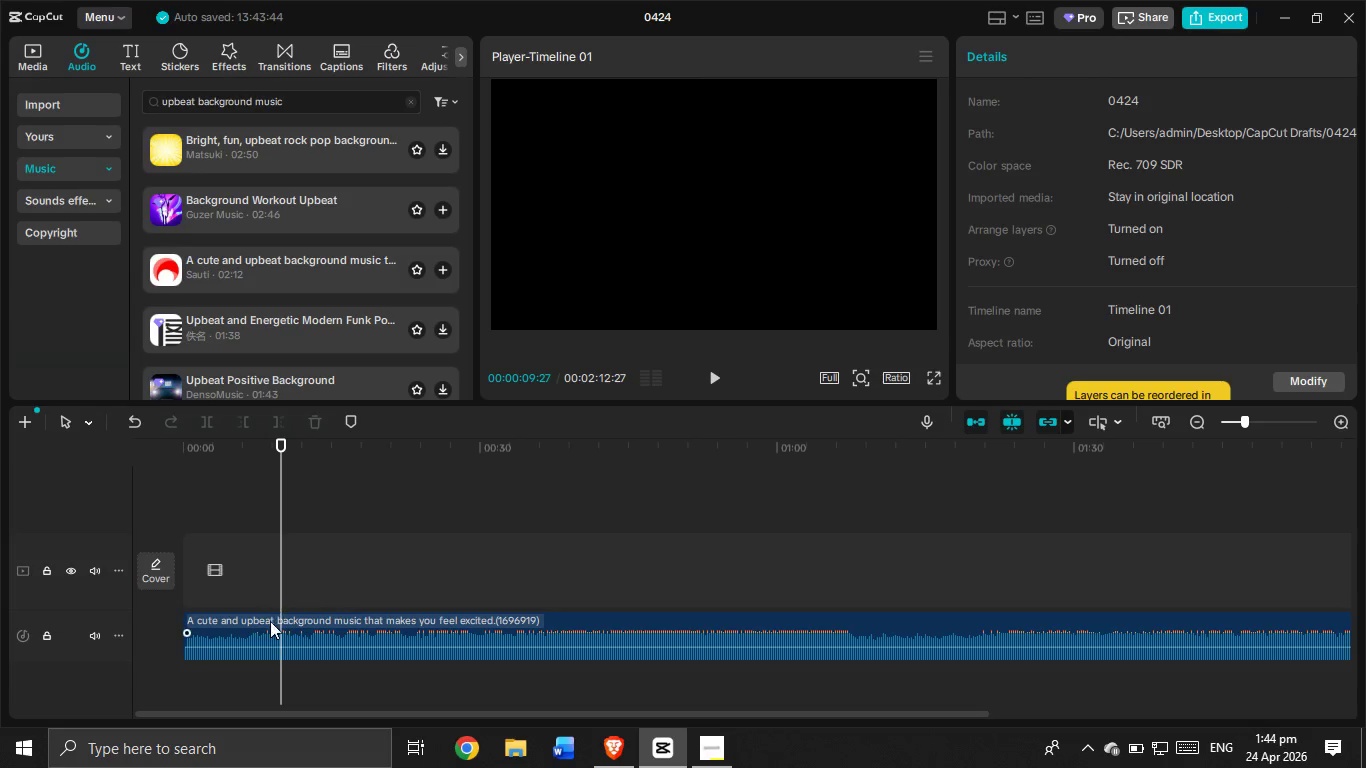 
left_click([270, 622])
 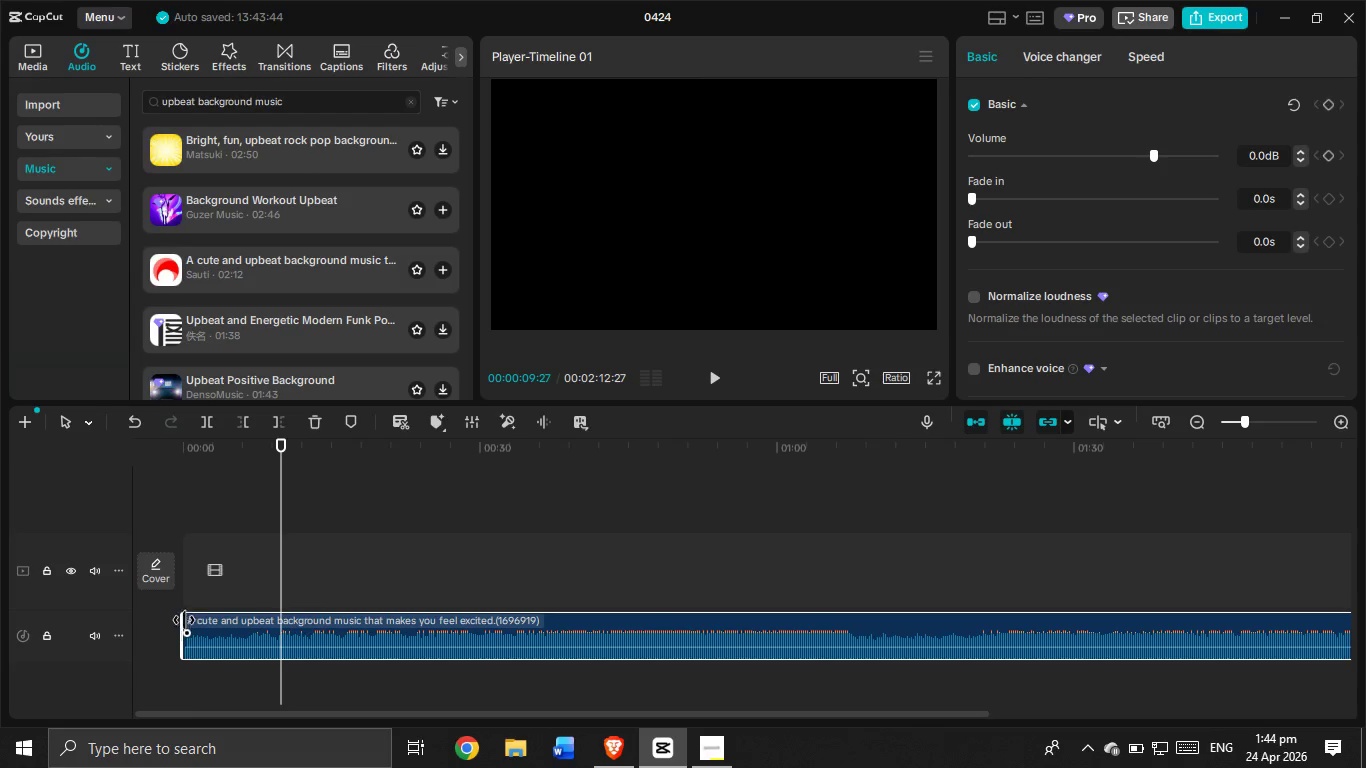 
left_click_drag(start_coordinate=[180, 616], to_coordinate=[275, 630])
 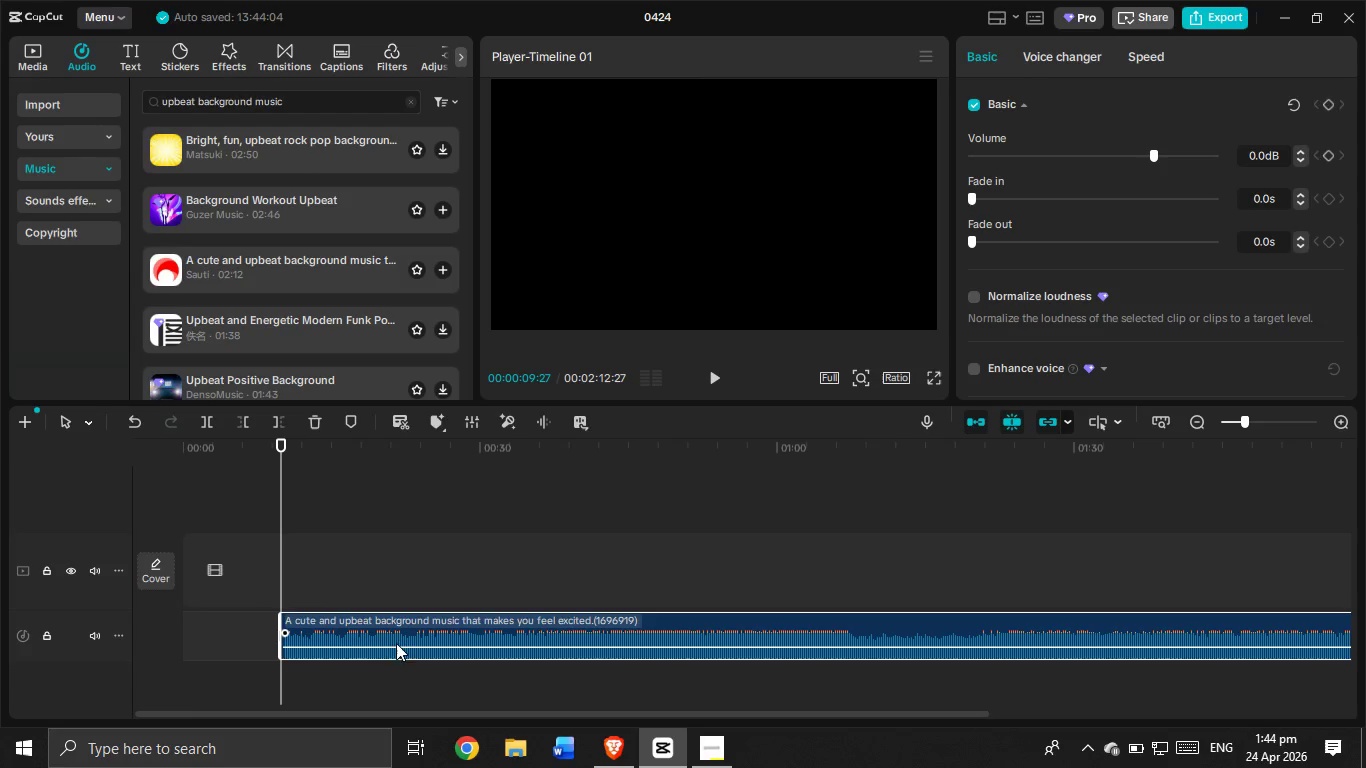 
left_click_drag(start_coordinate=[398, 634], to_coordinate=[275, 630])
 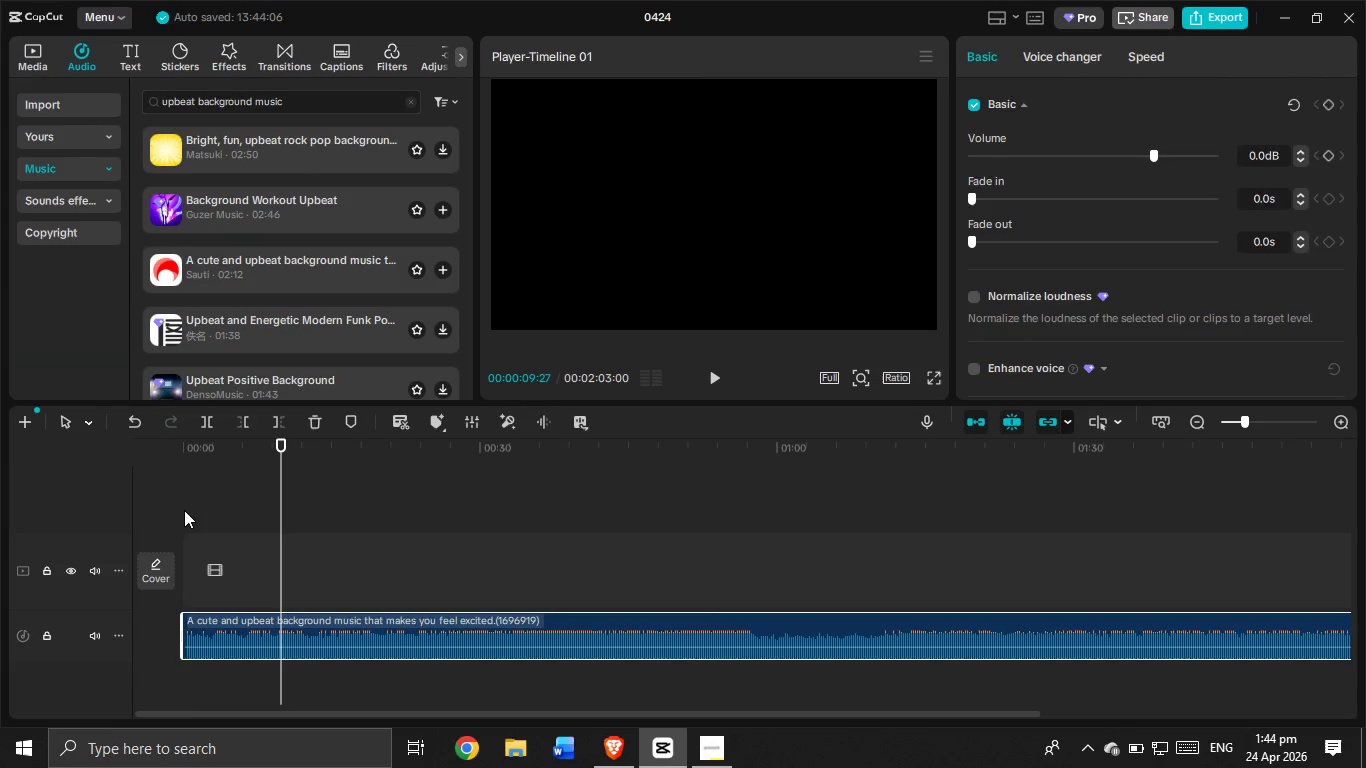 
left_click([184, 509])
 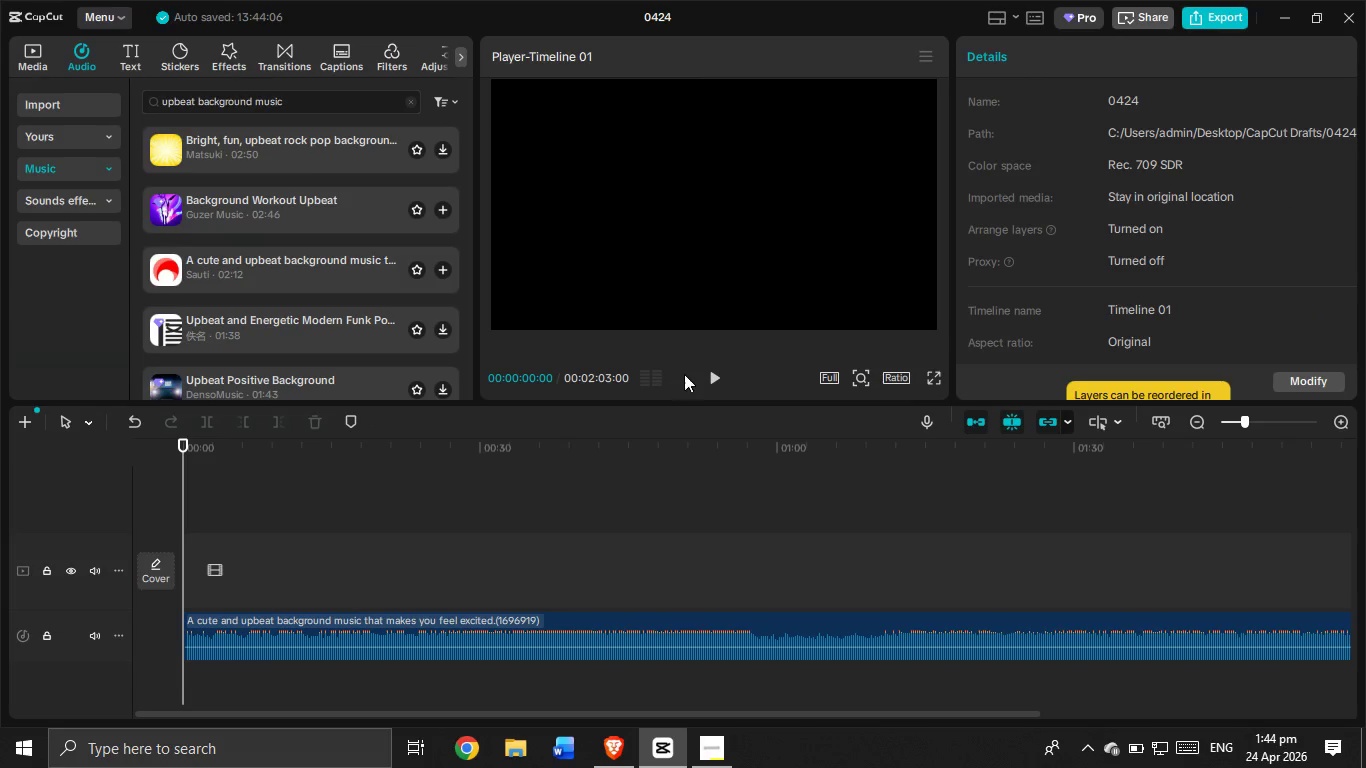 
left_click([709, 373])
 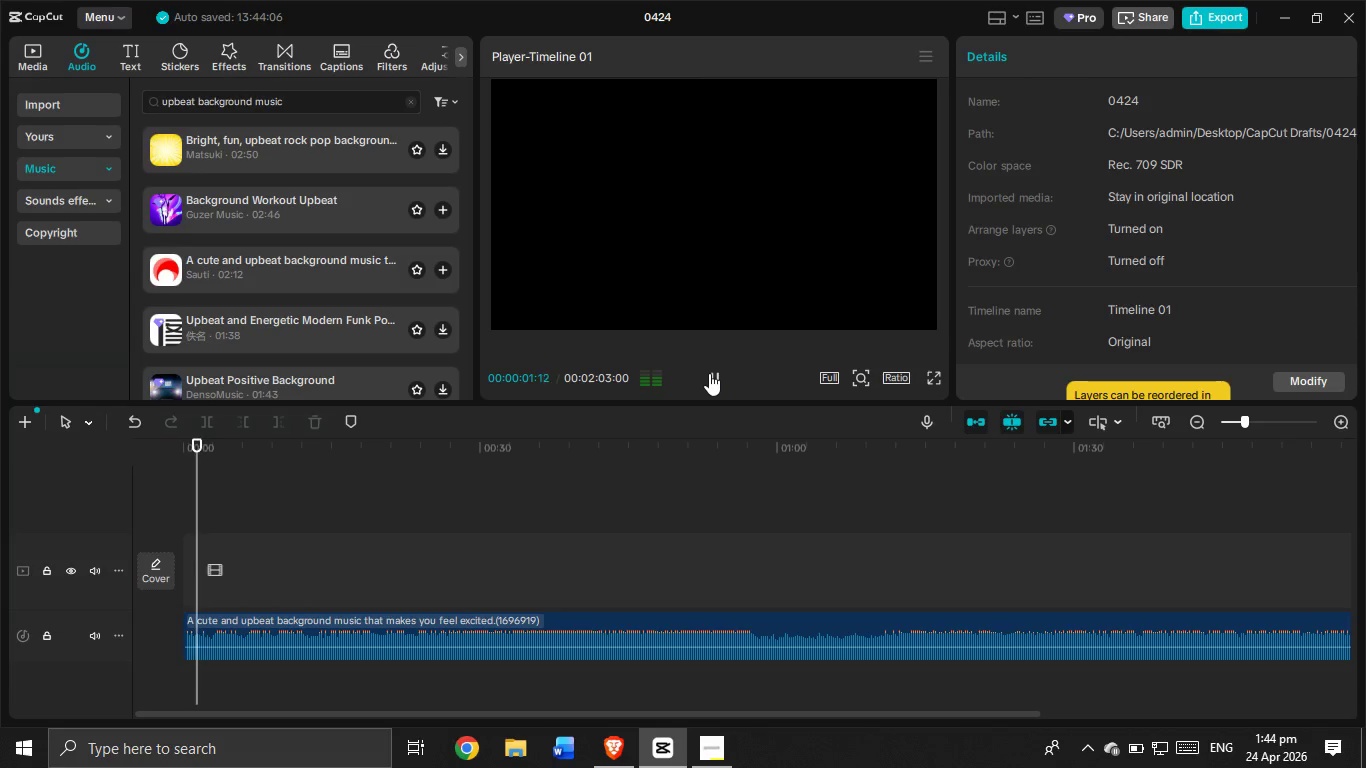 
left_click([709, 373])
 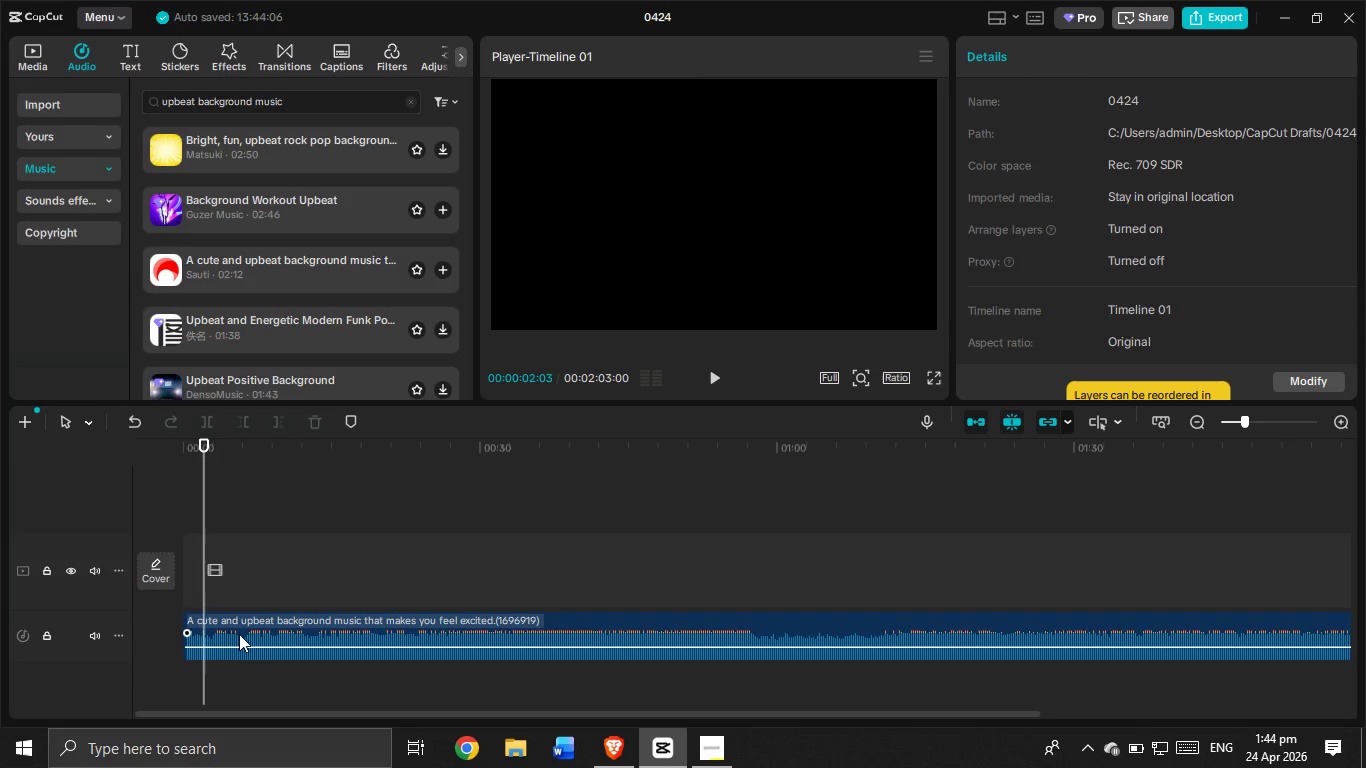 
left_click_drag(start_coordinate=[241, 632], to_coordinate=[281, 633])
 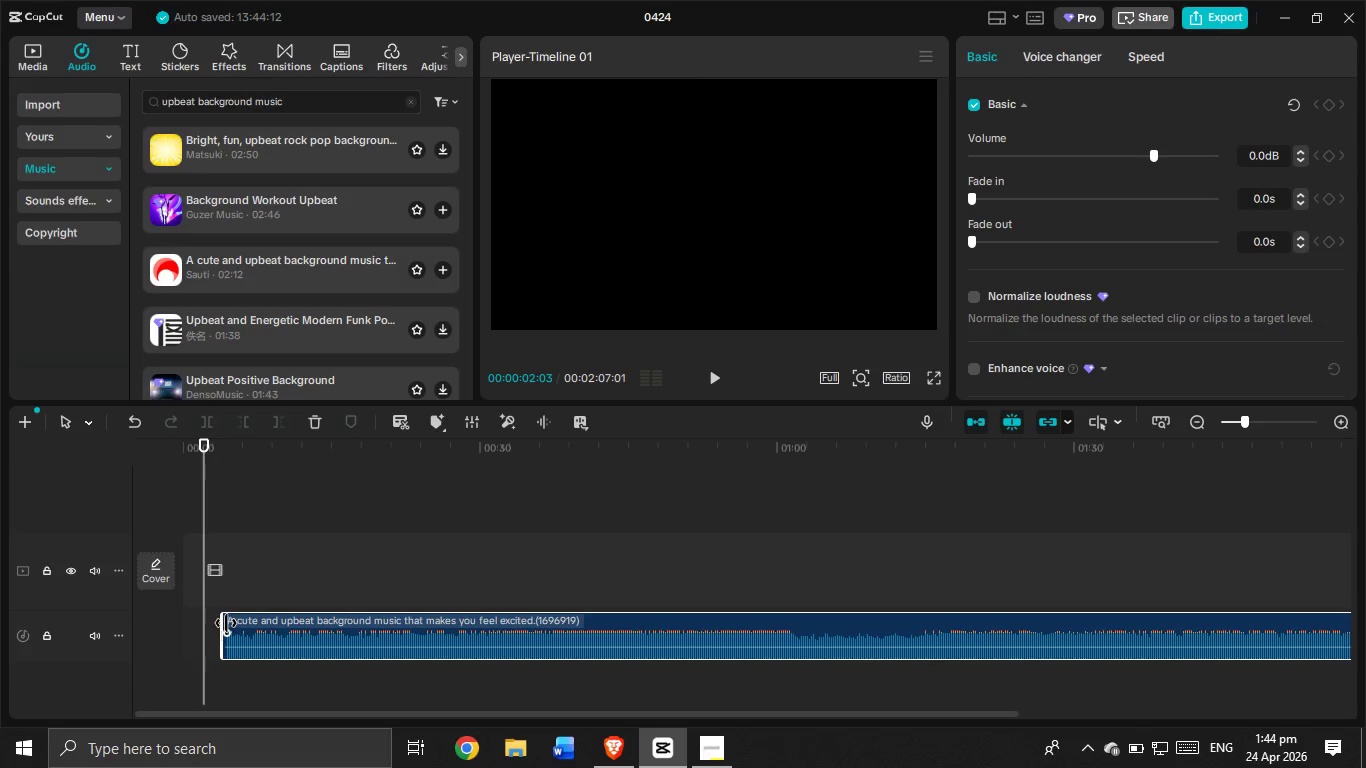 
left_click_drag(start_coordinate=[226, 623], to_coordinate=[213, 625])
 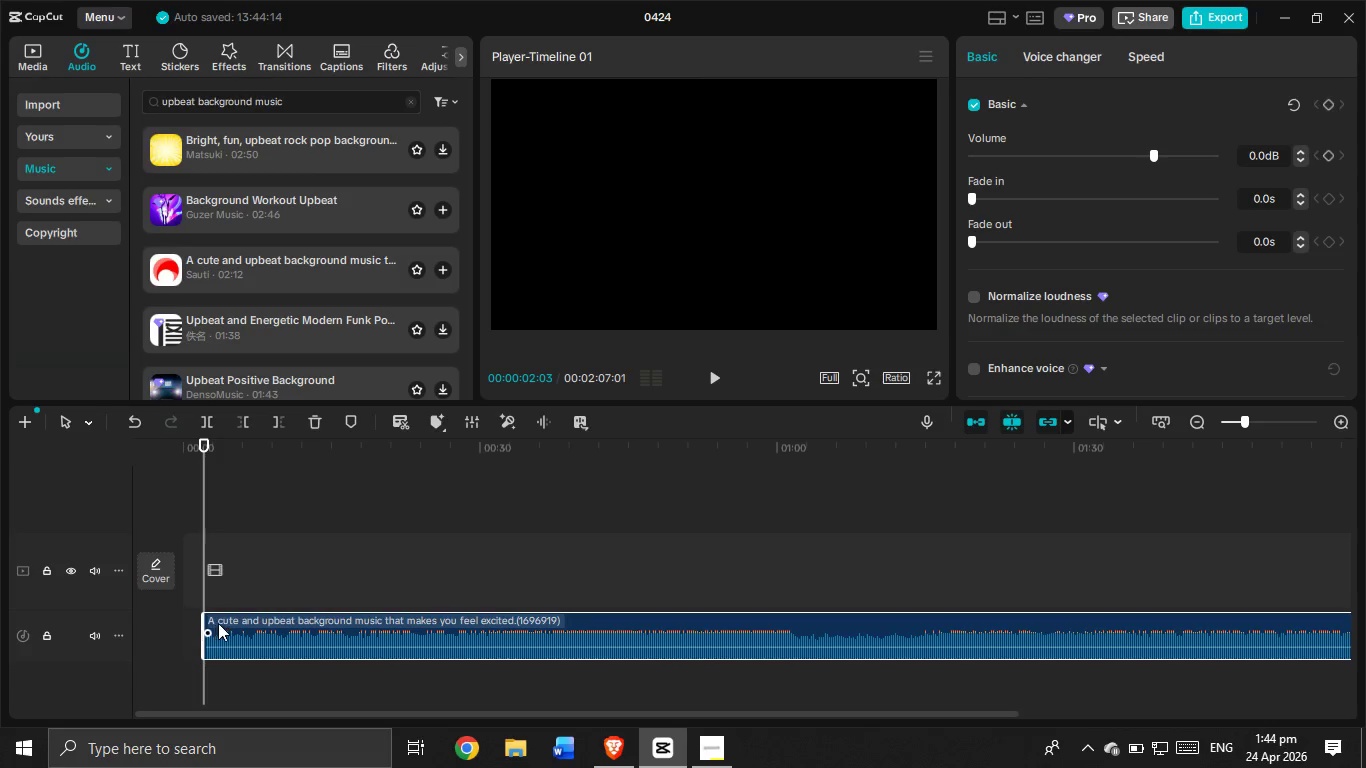 
left_click_drag(start_coordinate=[218, 623], to_coordinate=[179, 619])
 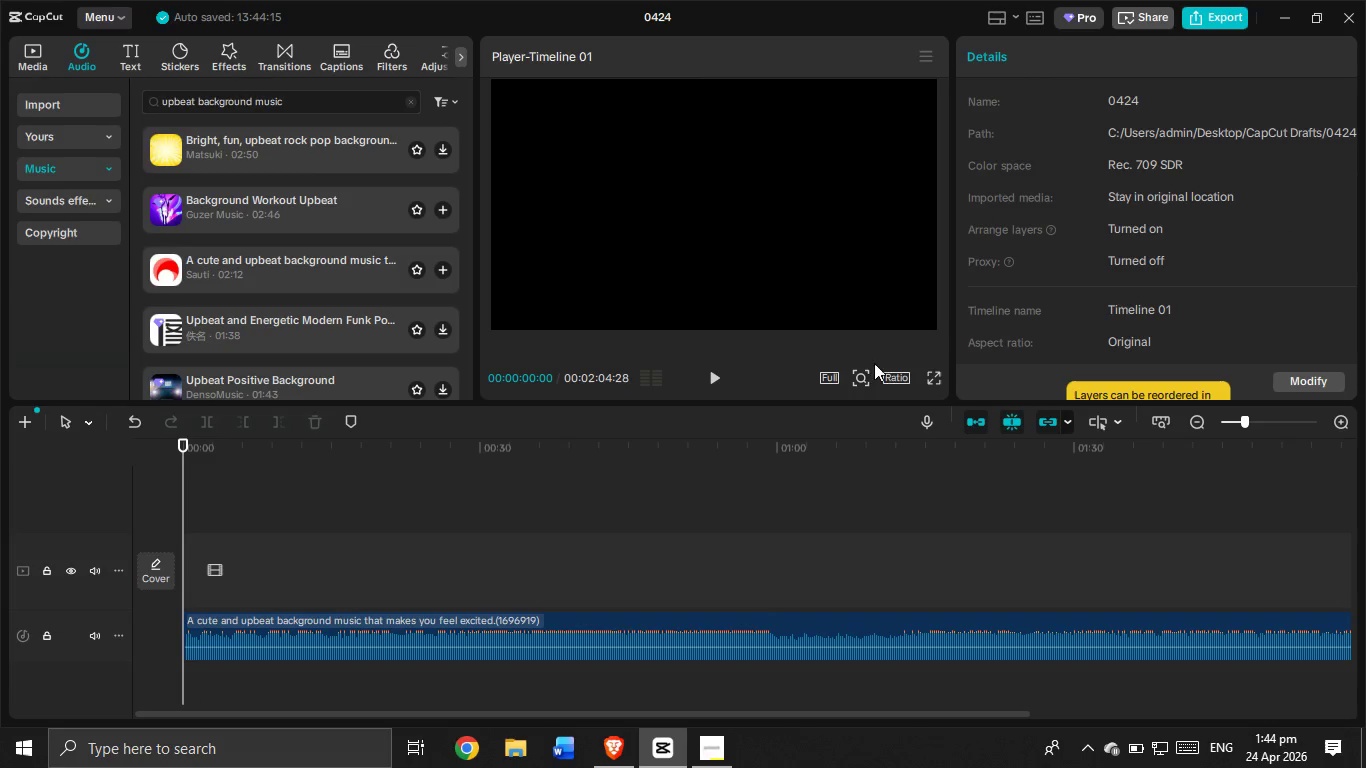 
left_click([717, 367])
 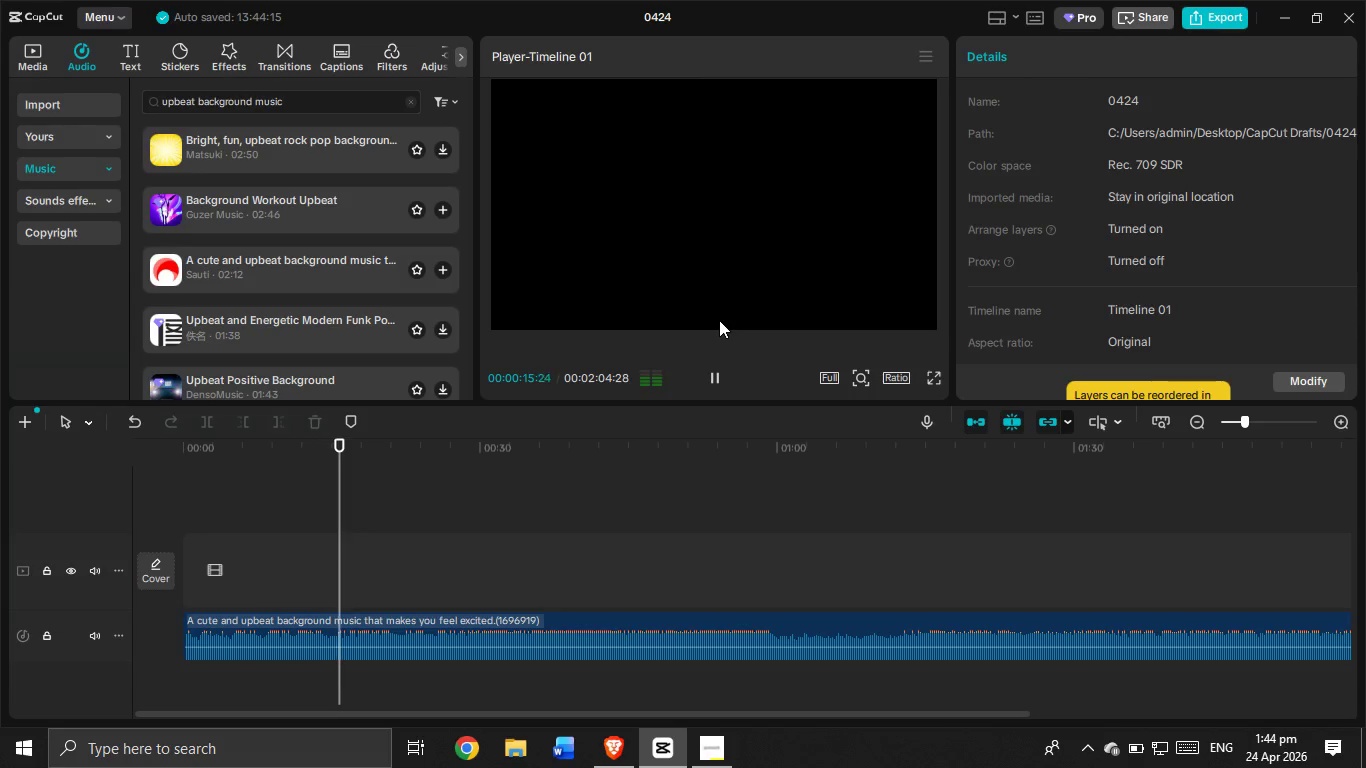 
wait(20.94)
 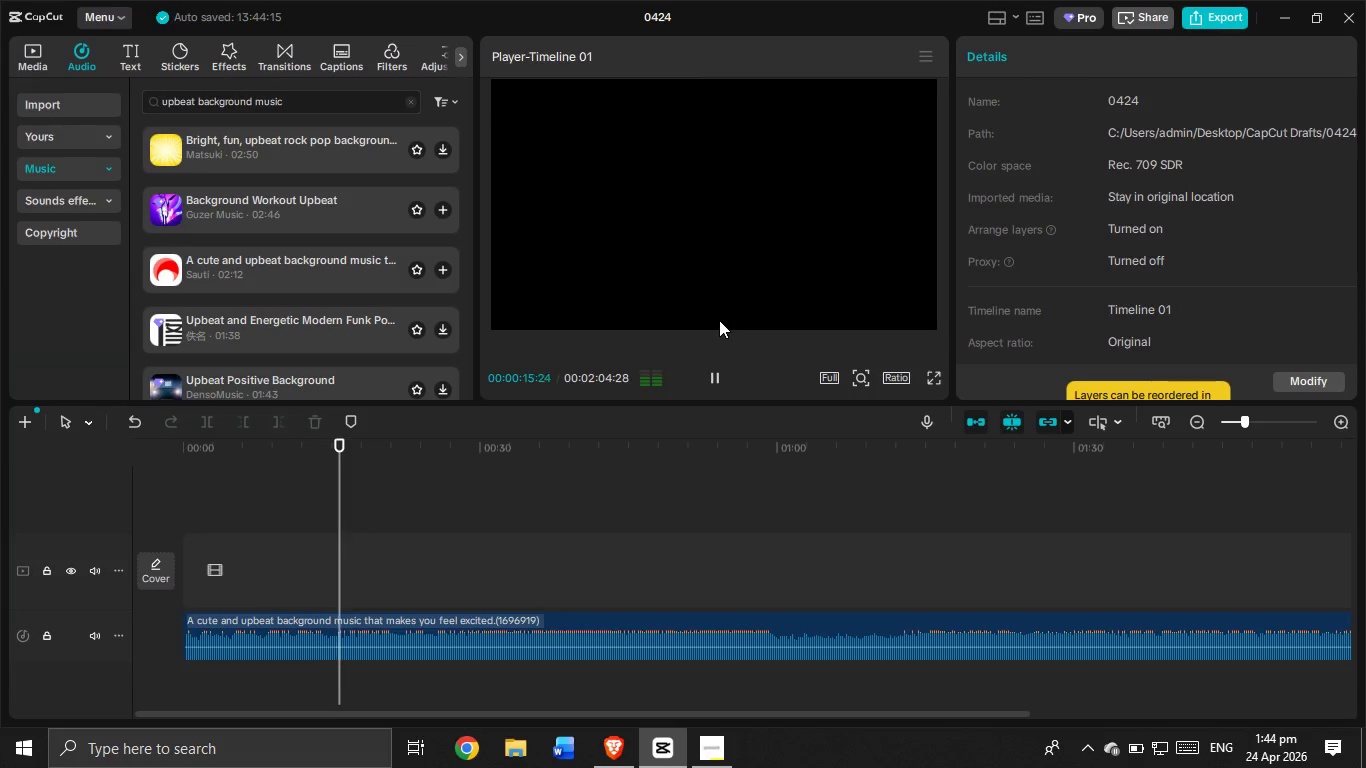 
left_click([500, 557])
 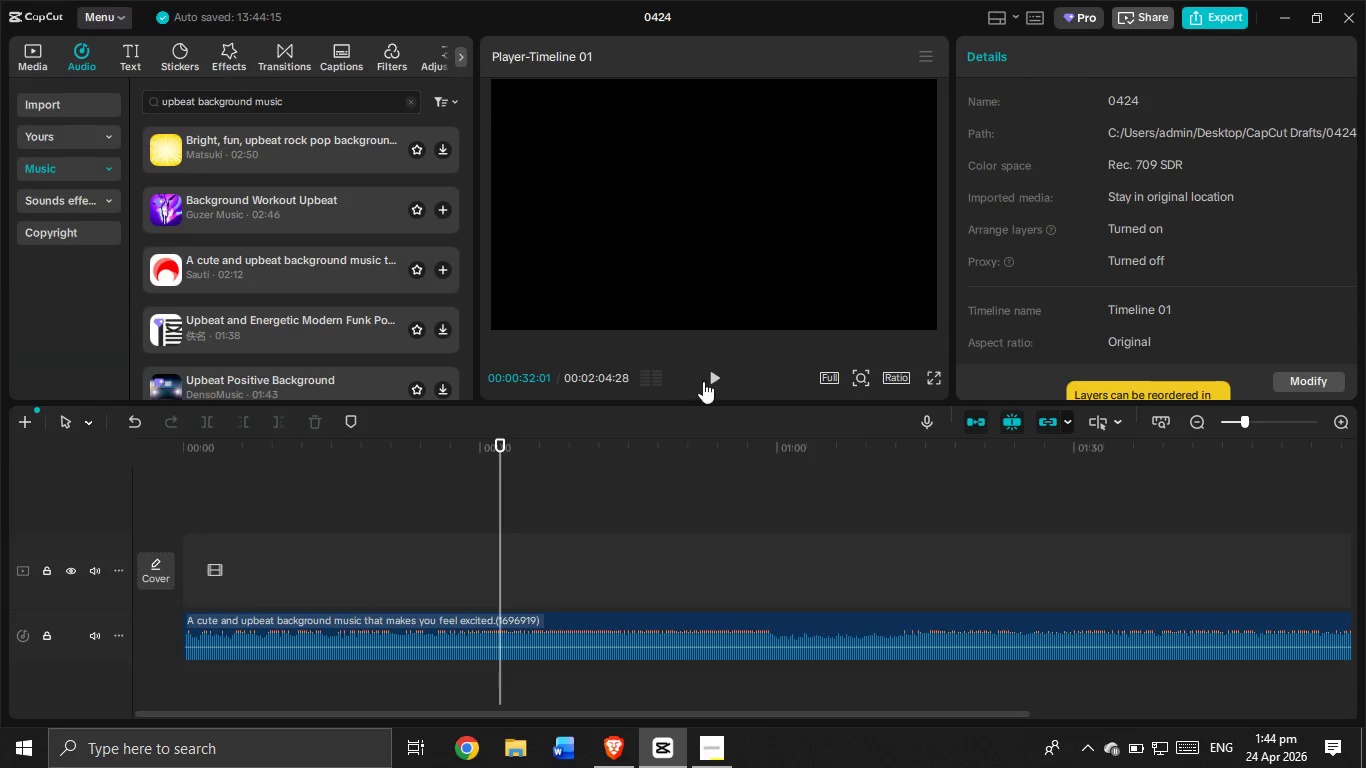 
left_click([712, 382])
 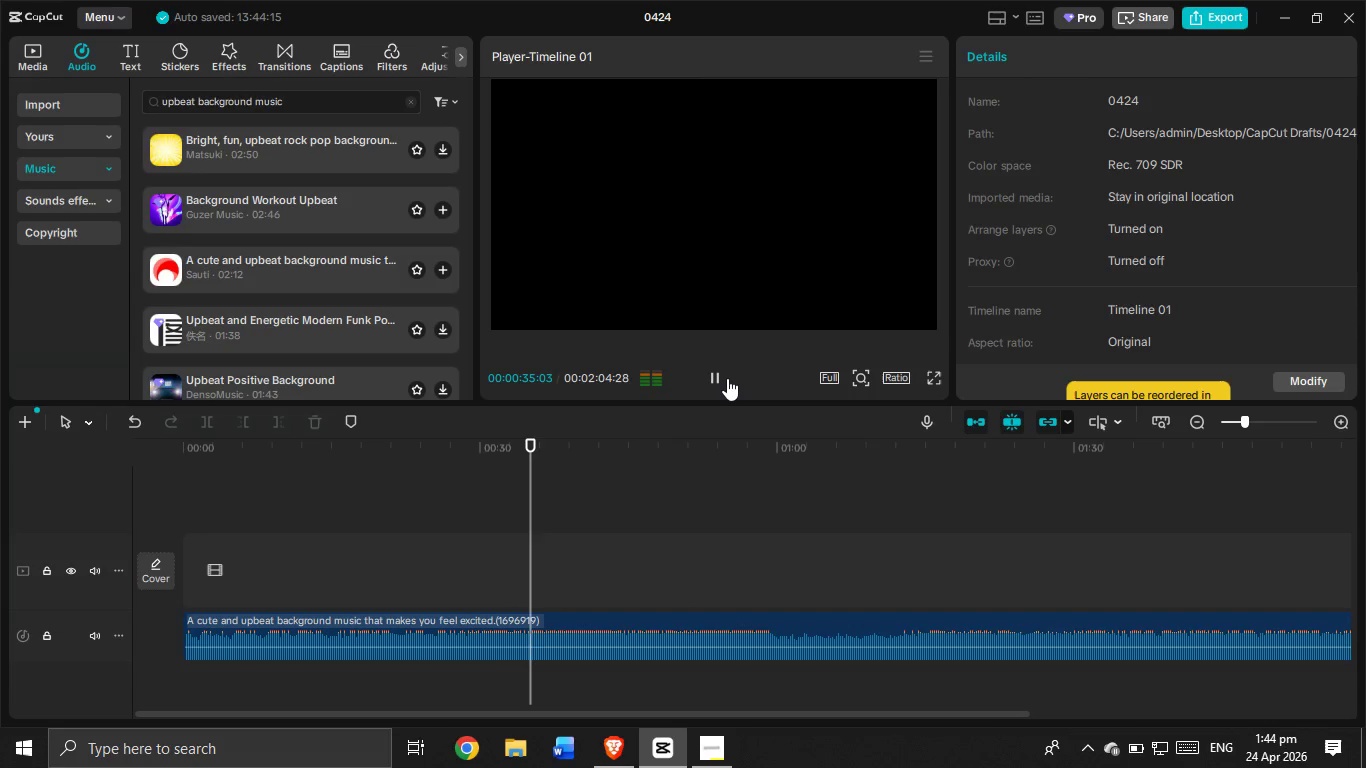 
scroll: coordinate [236, 171], scroll_direction: up, amount: 5.0
 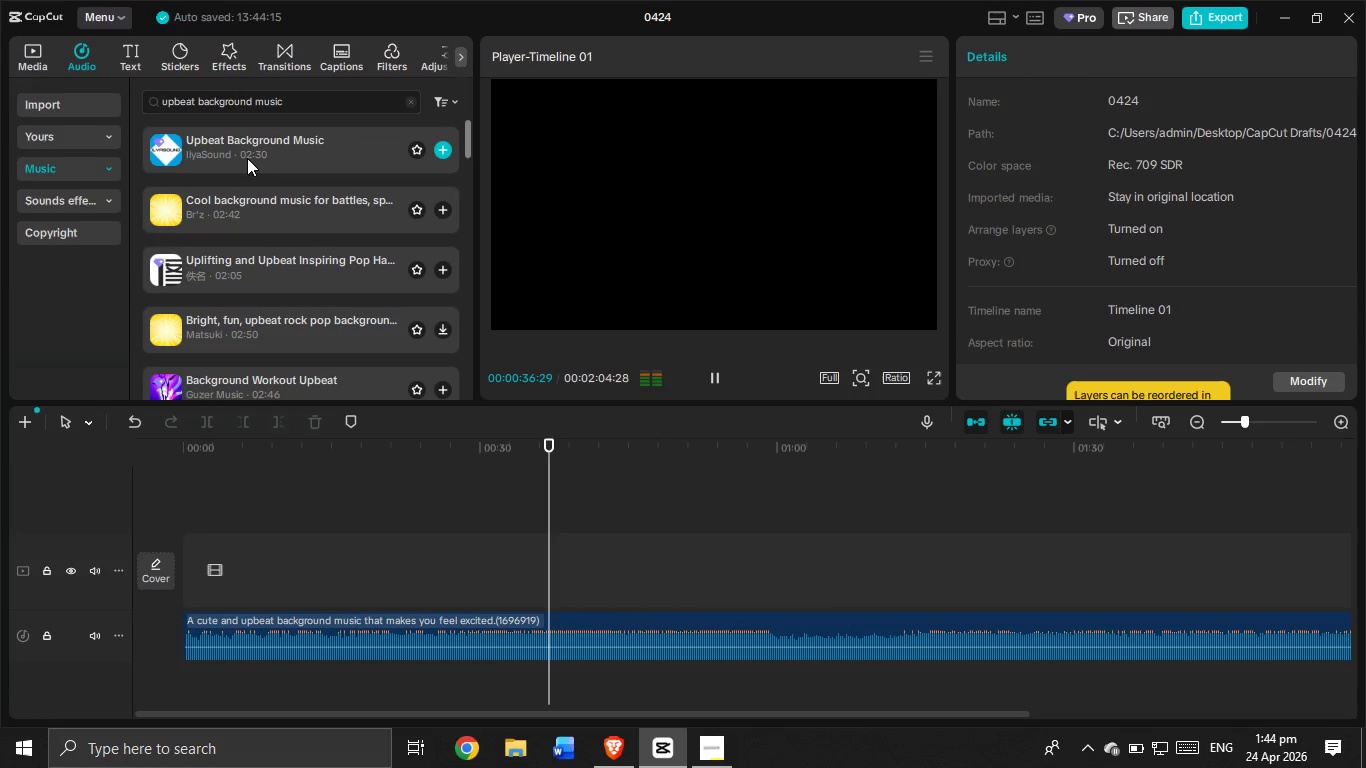 
left_click([248, 158])
 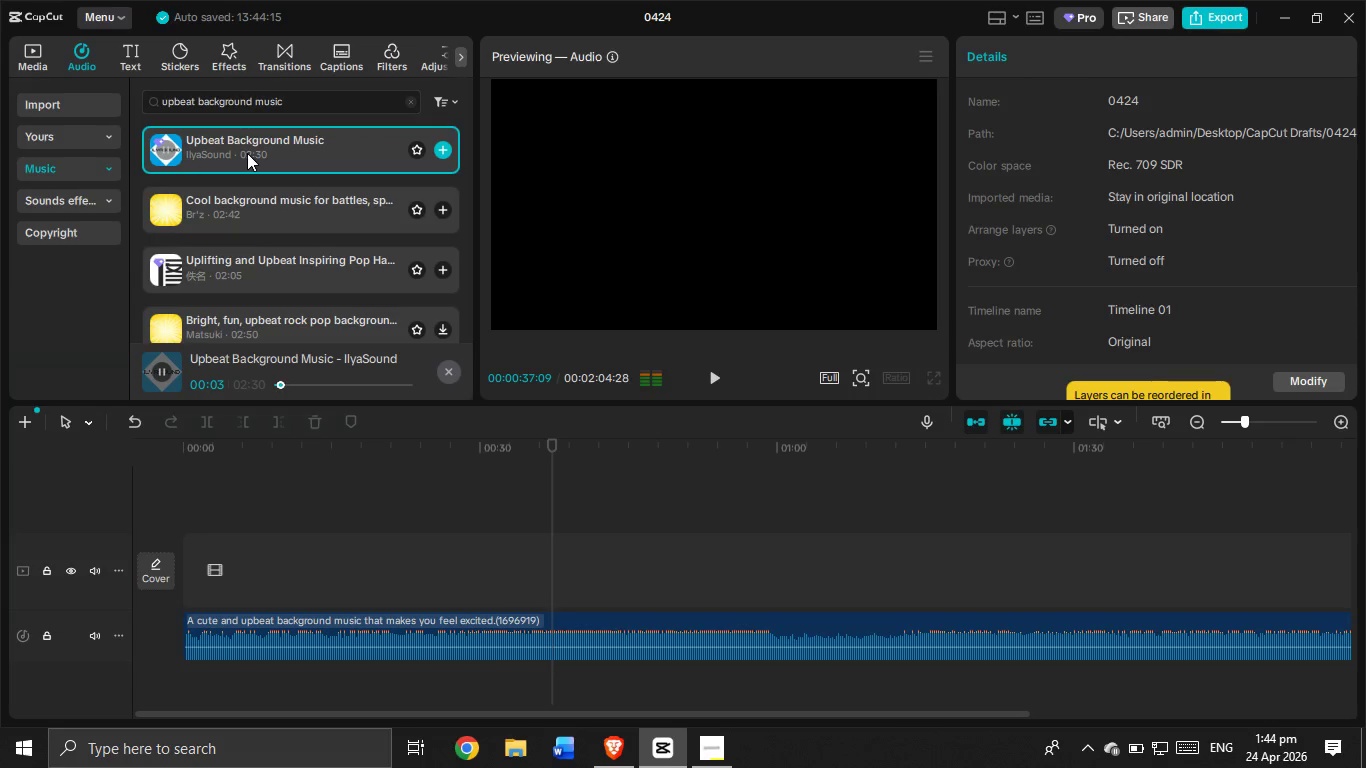 
left_click_drag(start_coordinate=[247, 153], to_coordinate=[186, 634])
 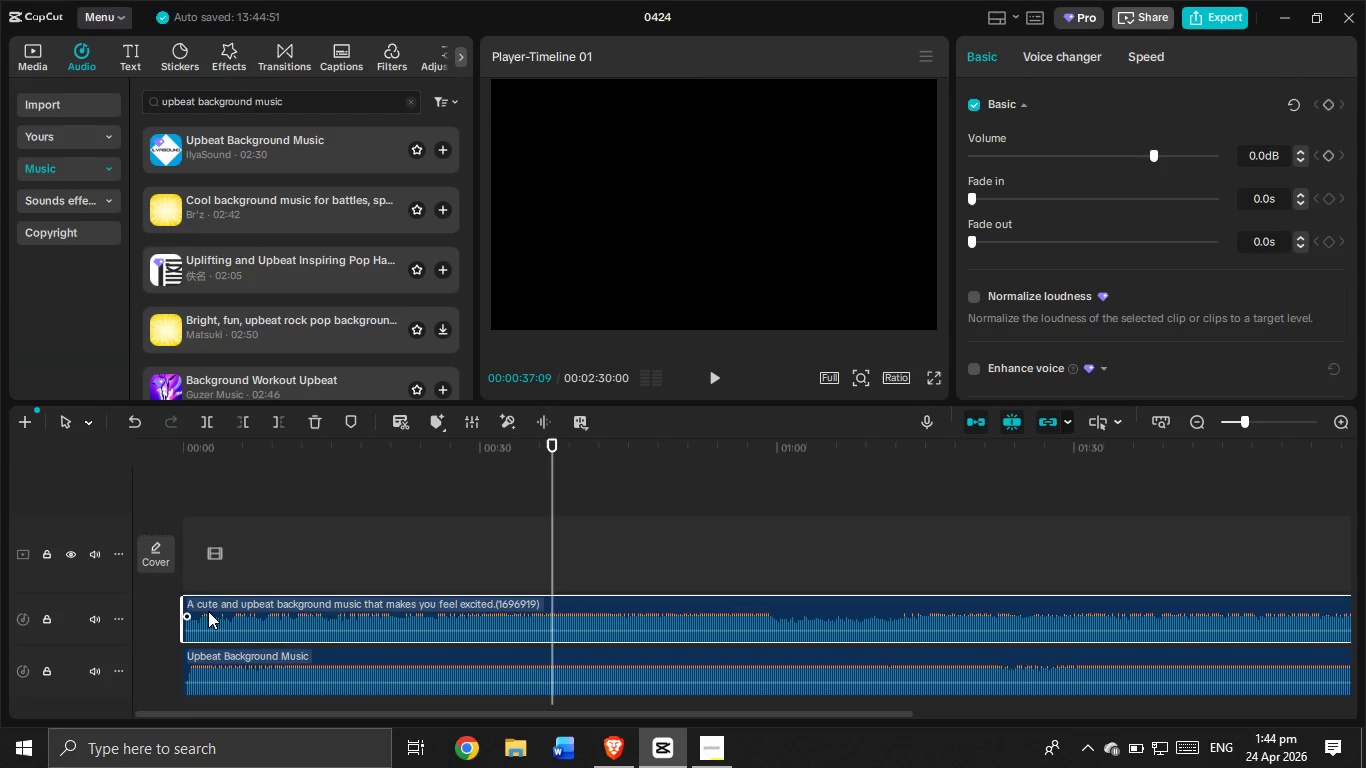 
left_click([435, 668])
 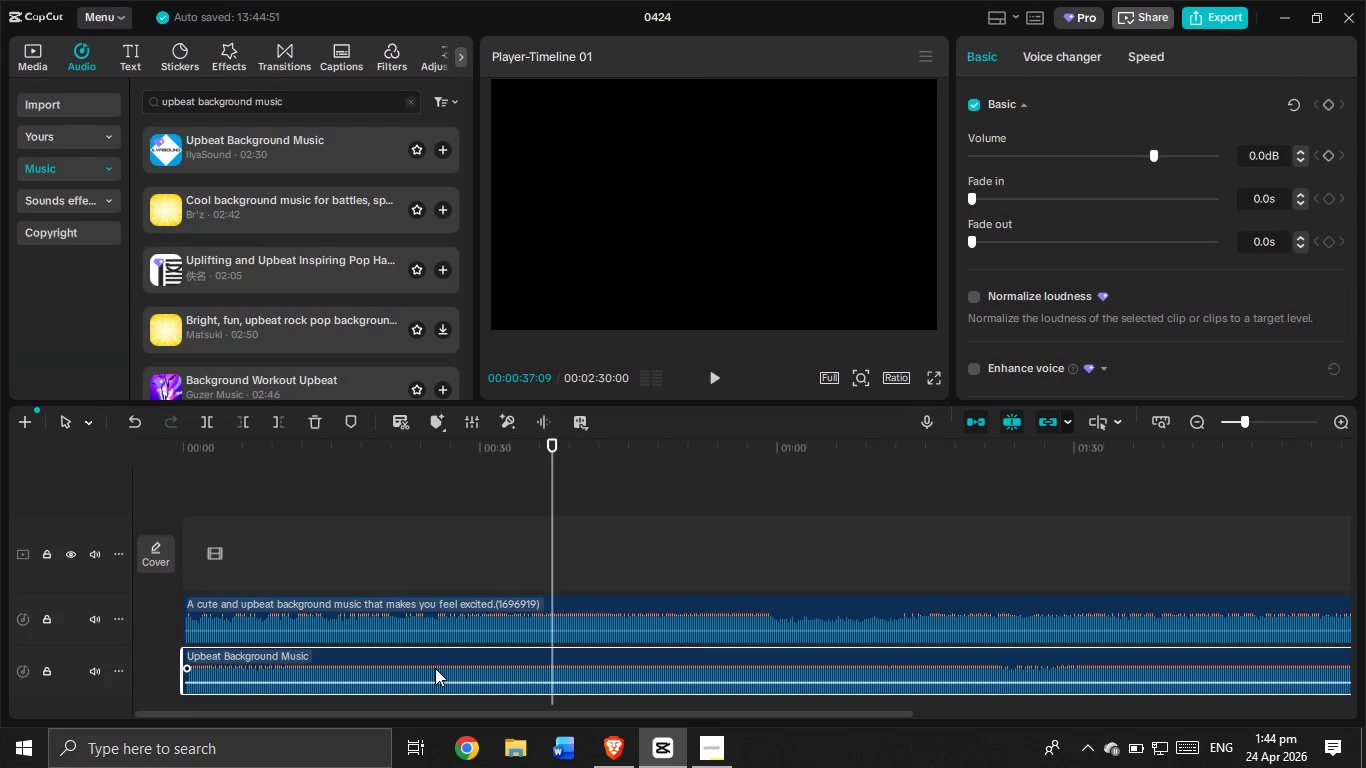 
key(Backspace)
 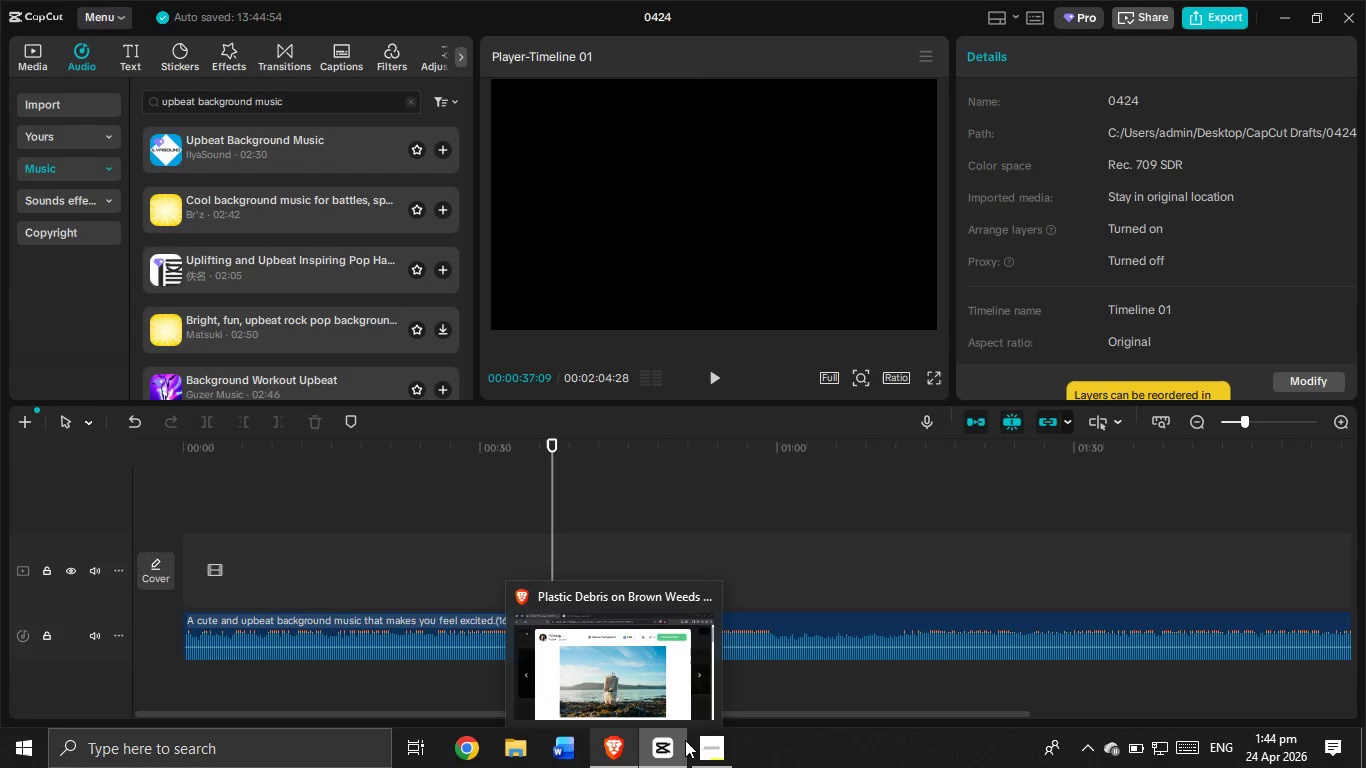 
left_click([694, 758])